 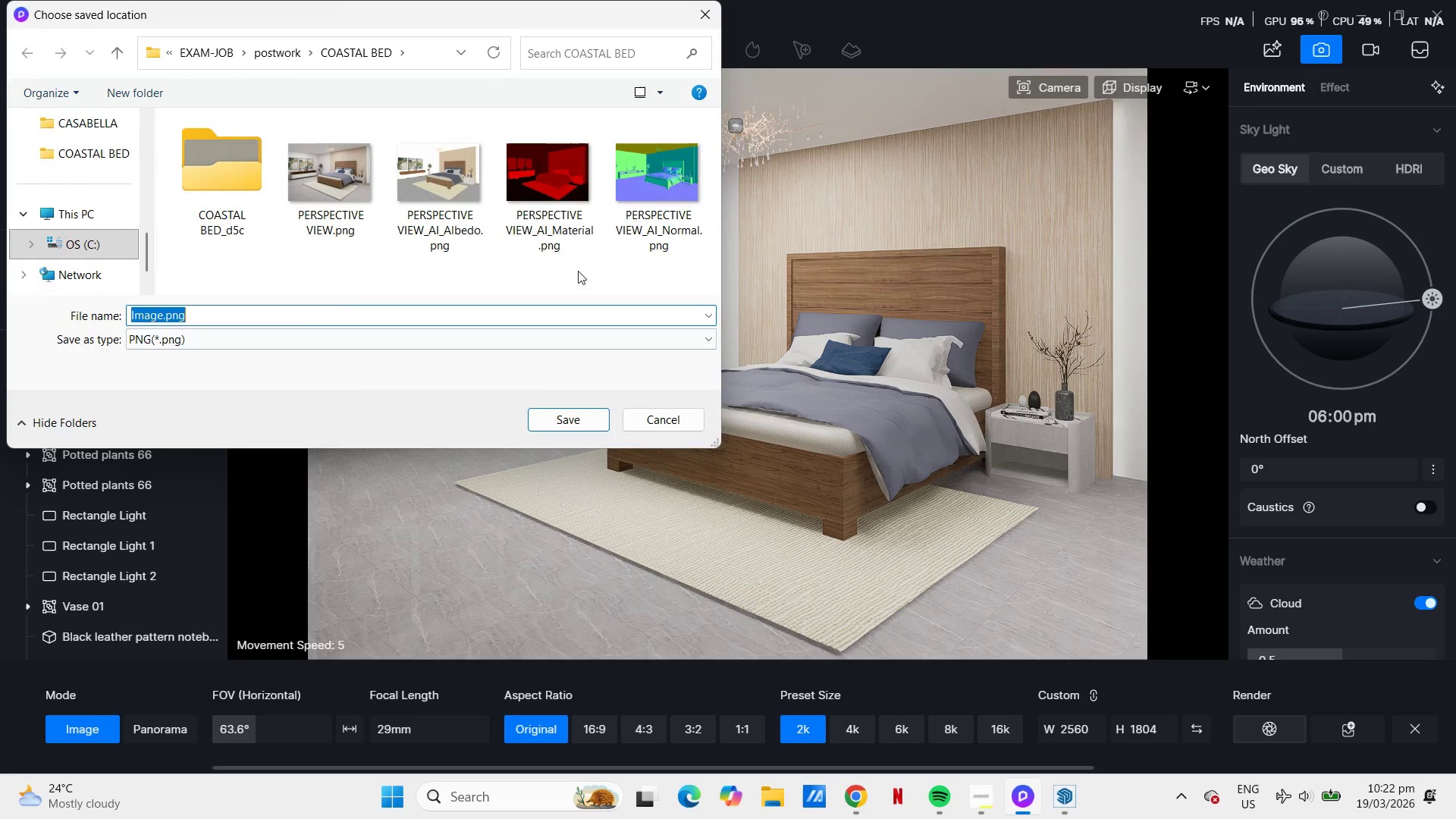 
left_click([304, 184])
 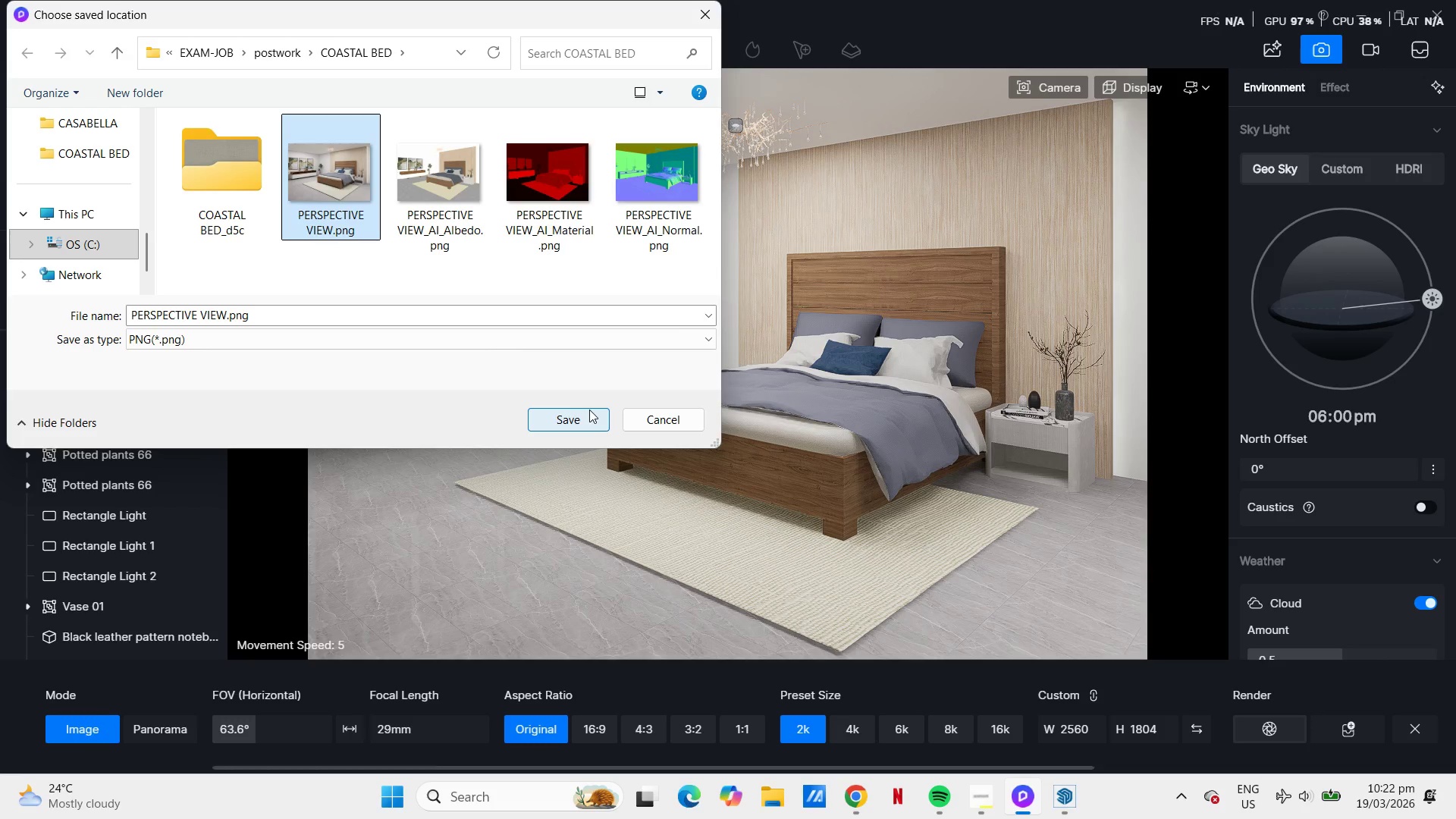 
left_click([585, 419])
 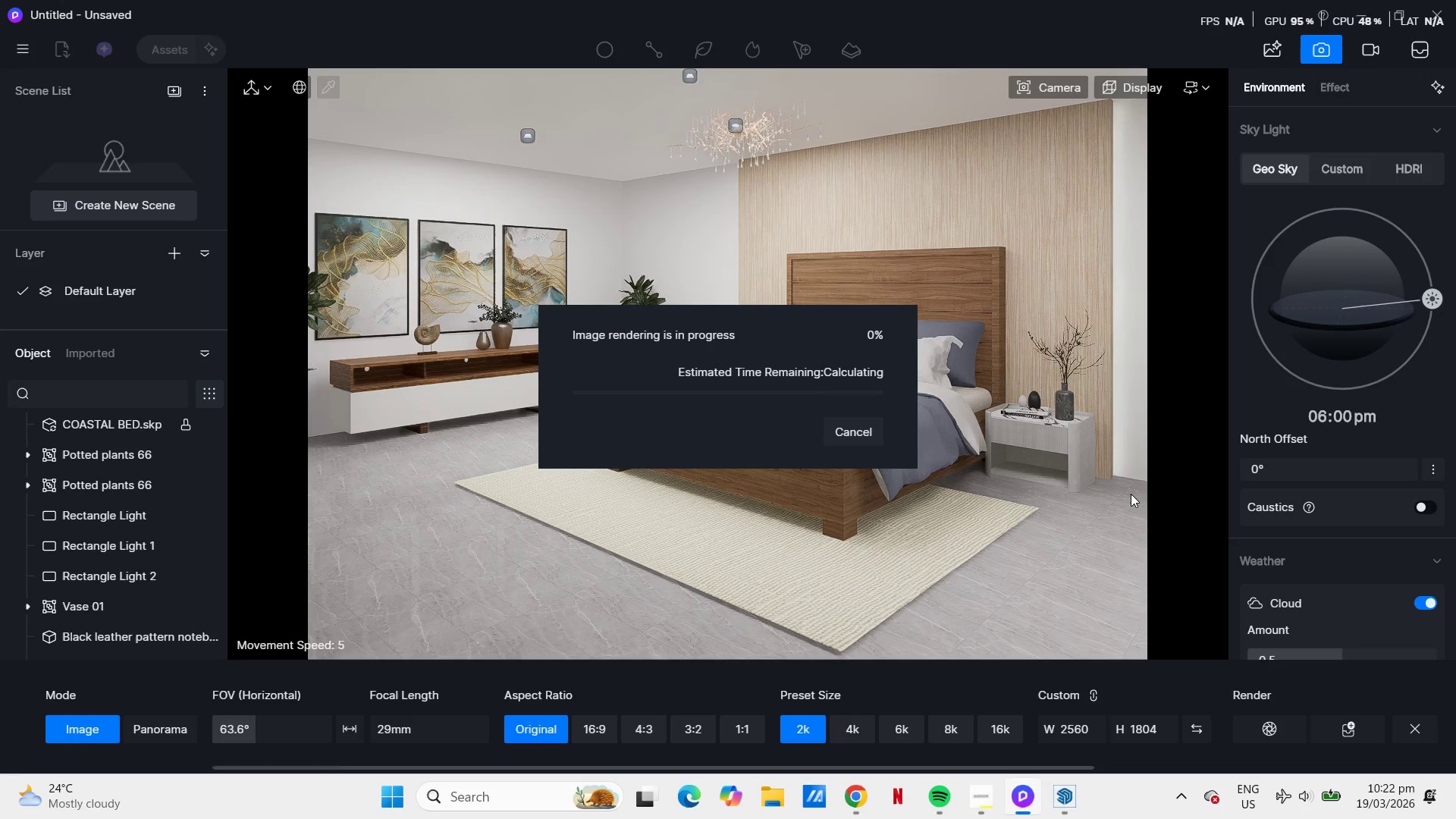 
wait(5.55)
 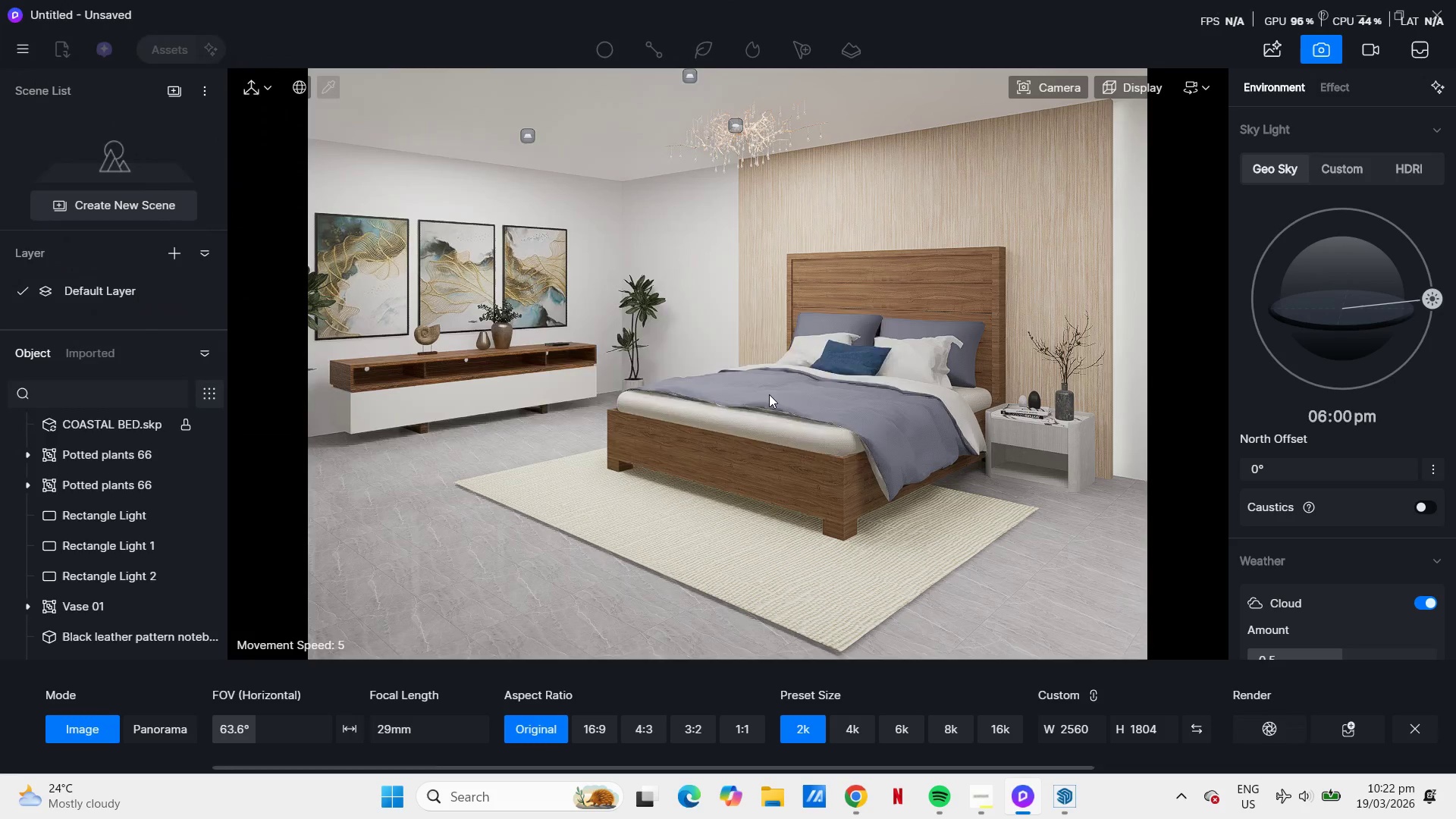 
left_click([873, 426])
 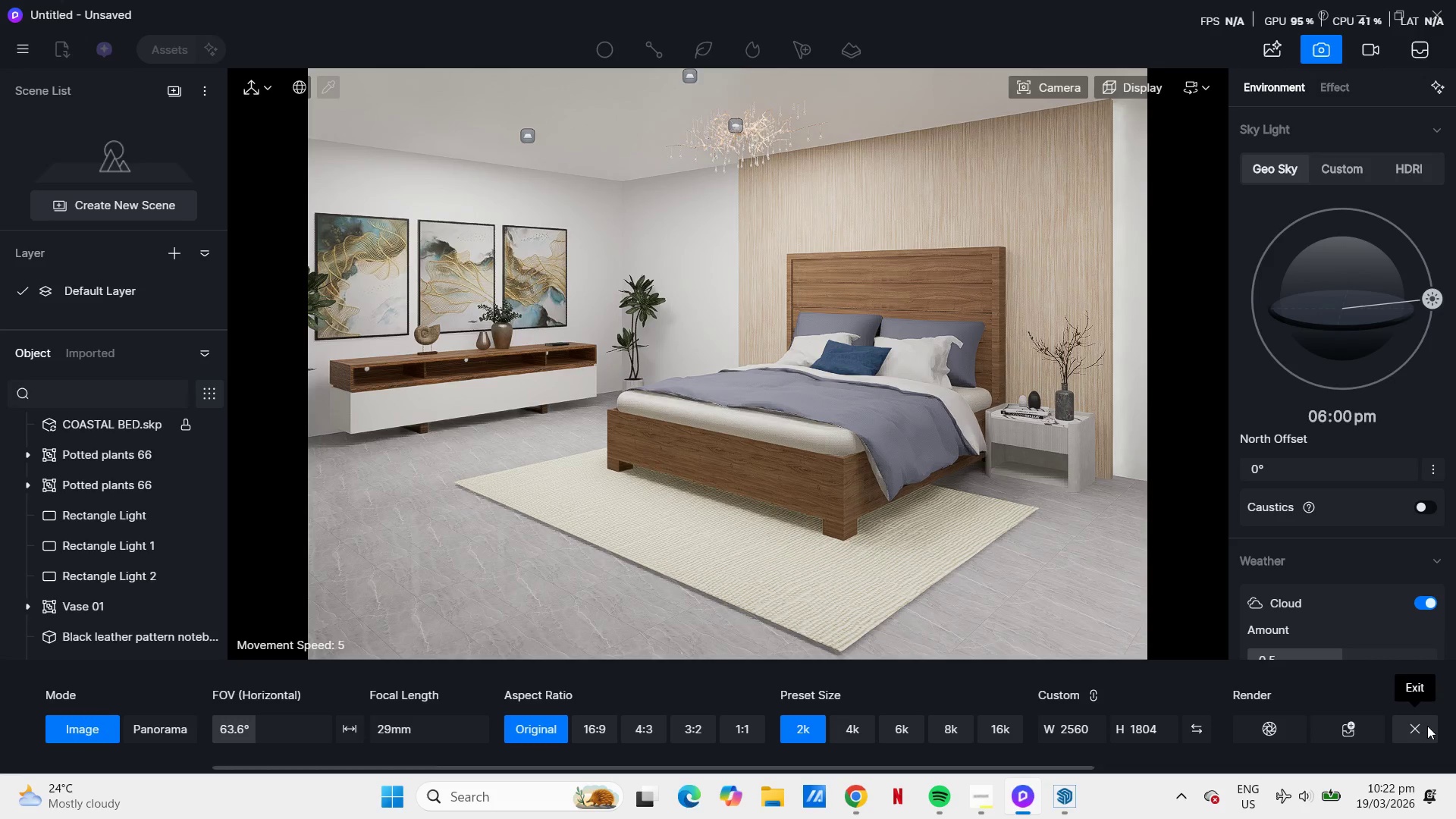 
left_click([1421, 723])
 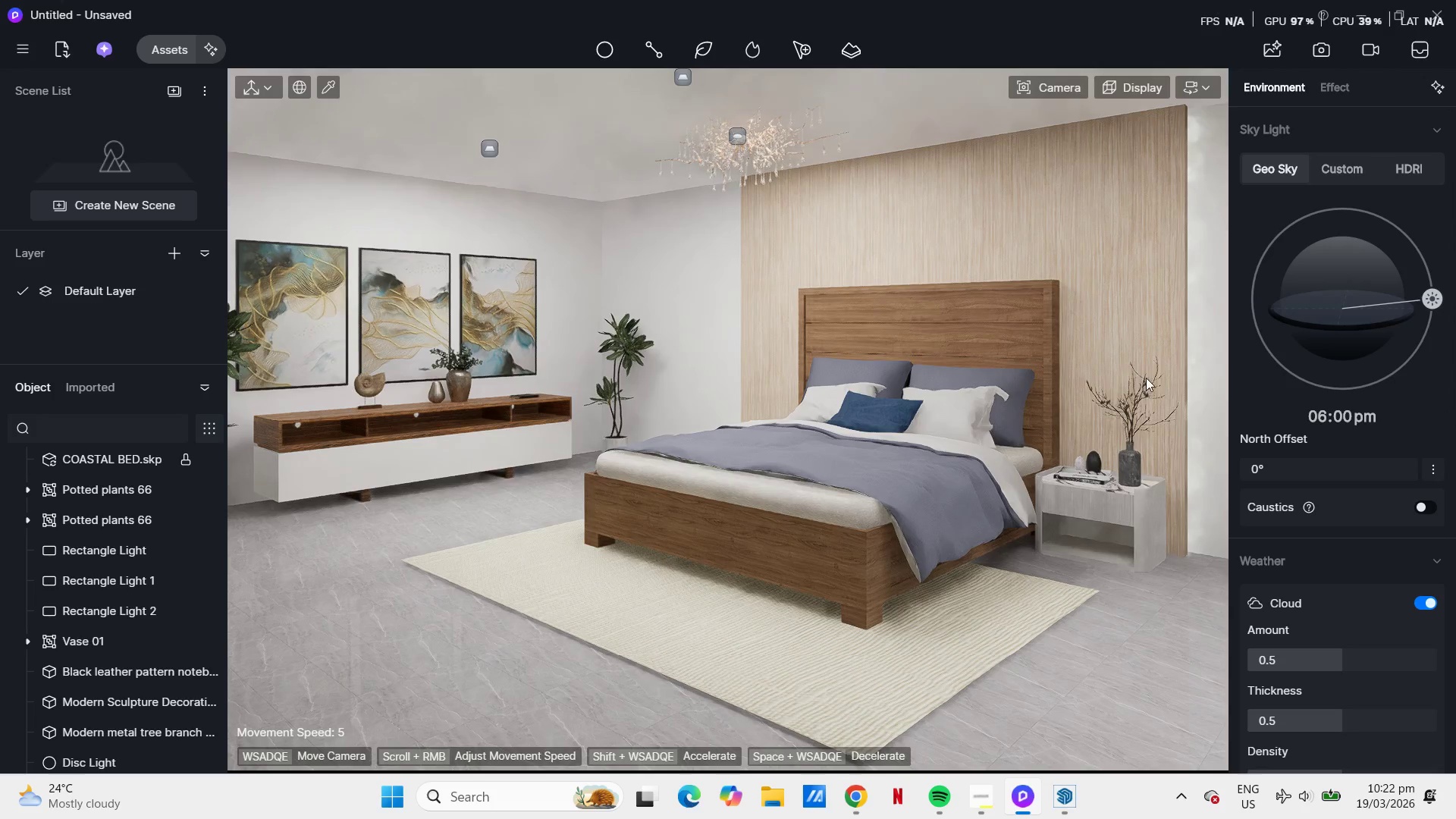 
left_click([1144, 363])
 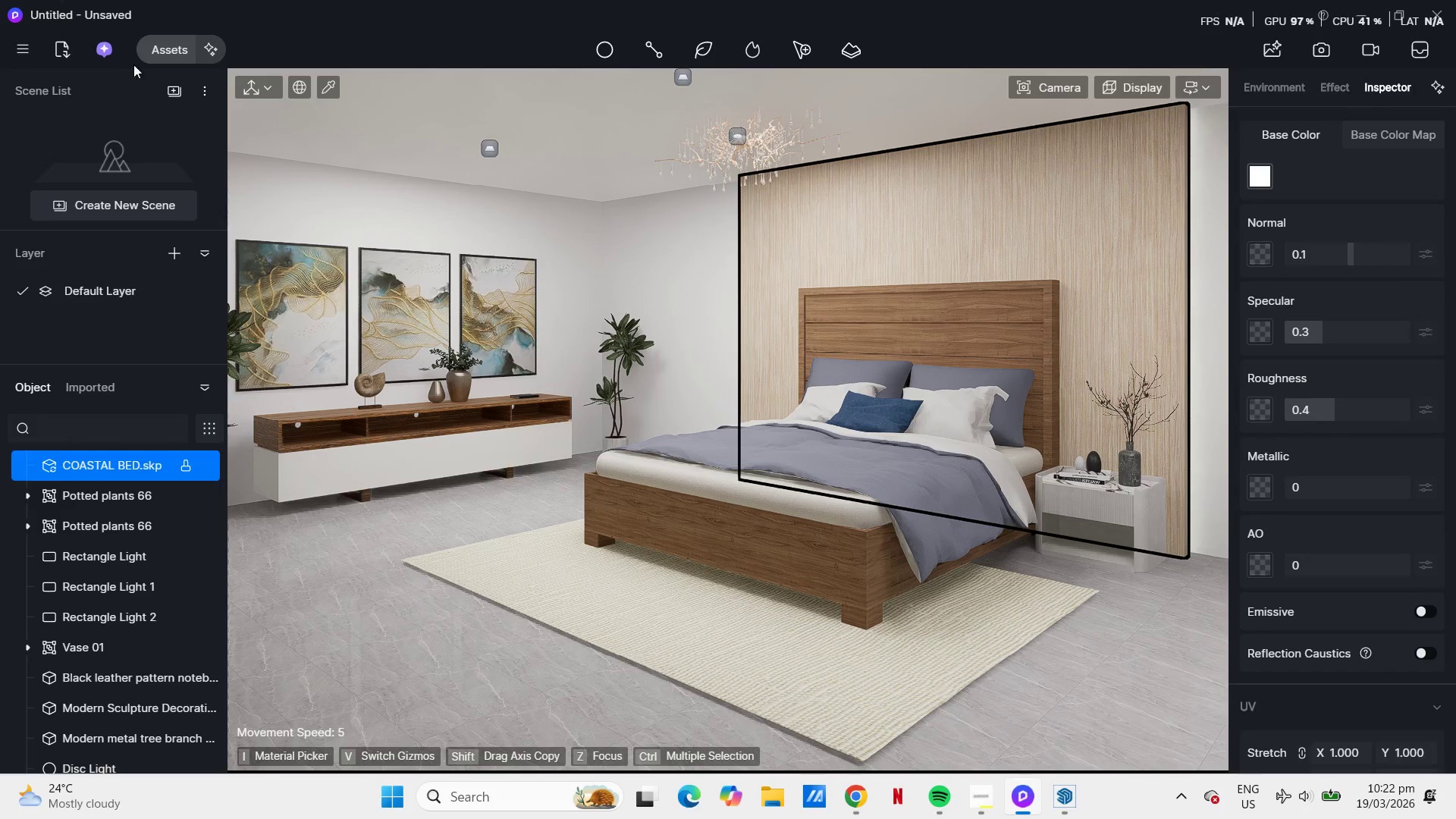 
left_click([151, 55])
 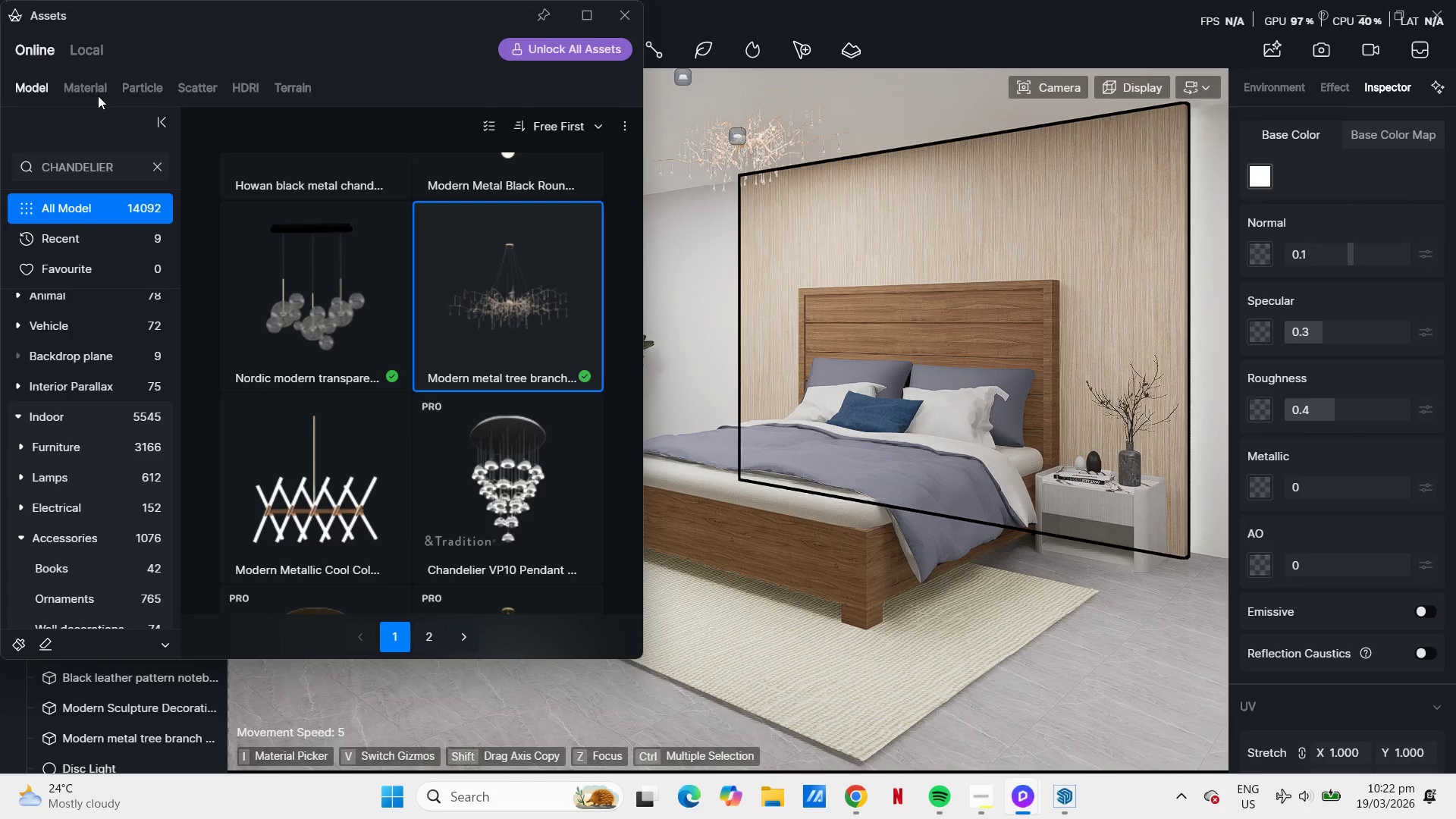 
left_click([89, 90])
 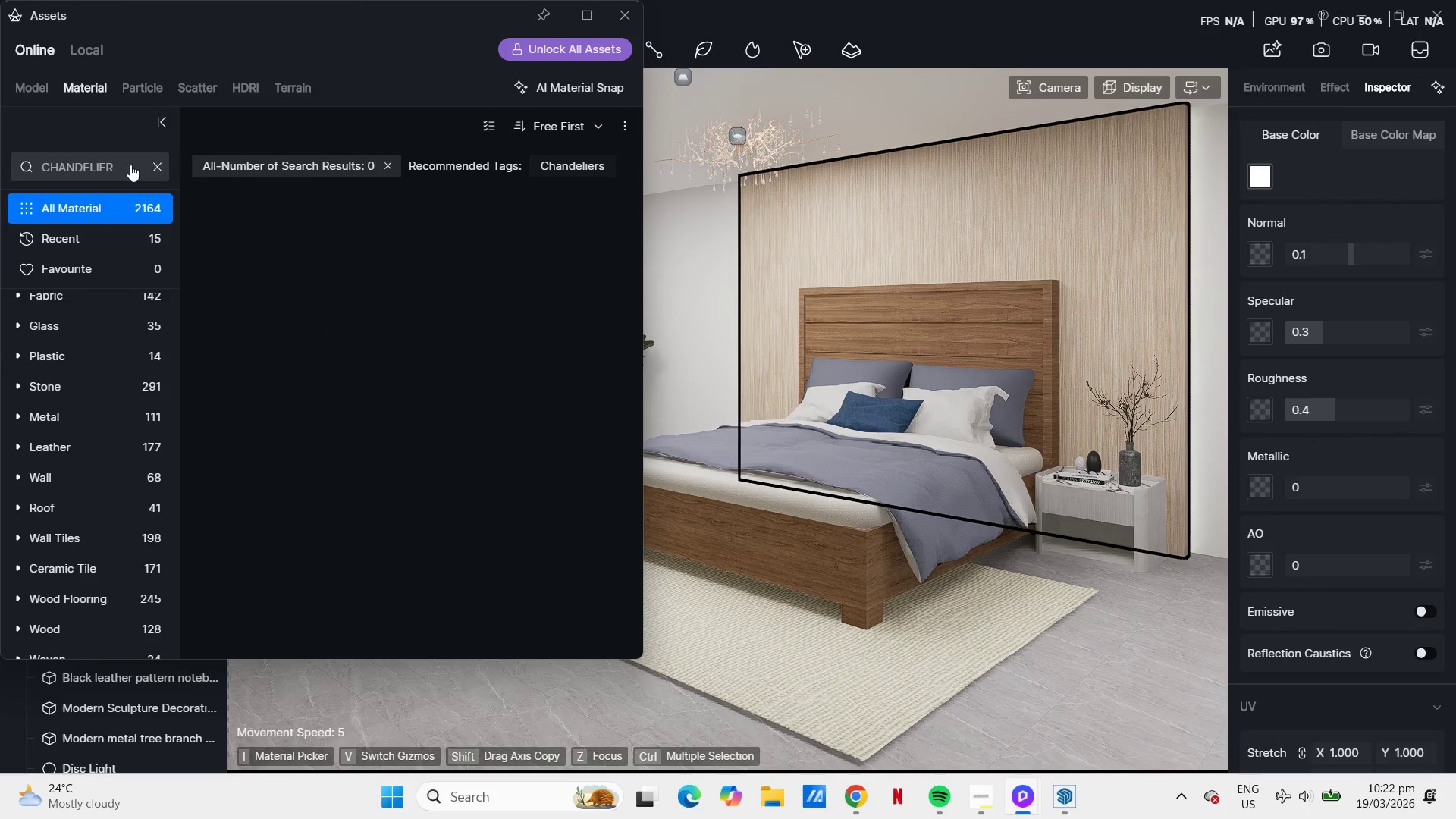 
left_click([155, 168])
 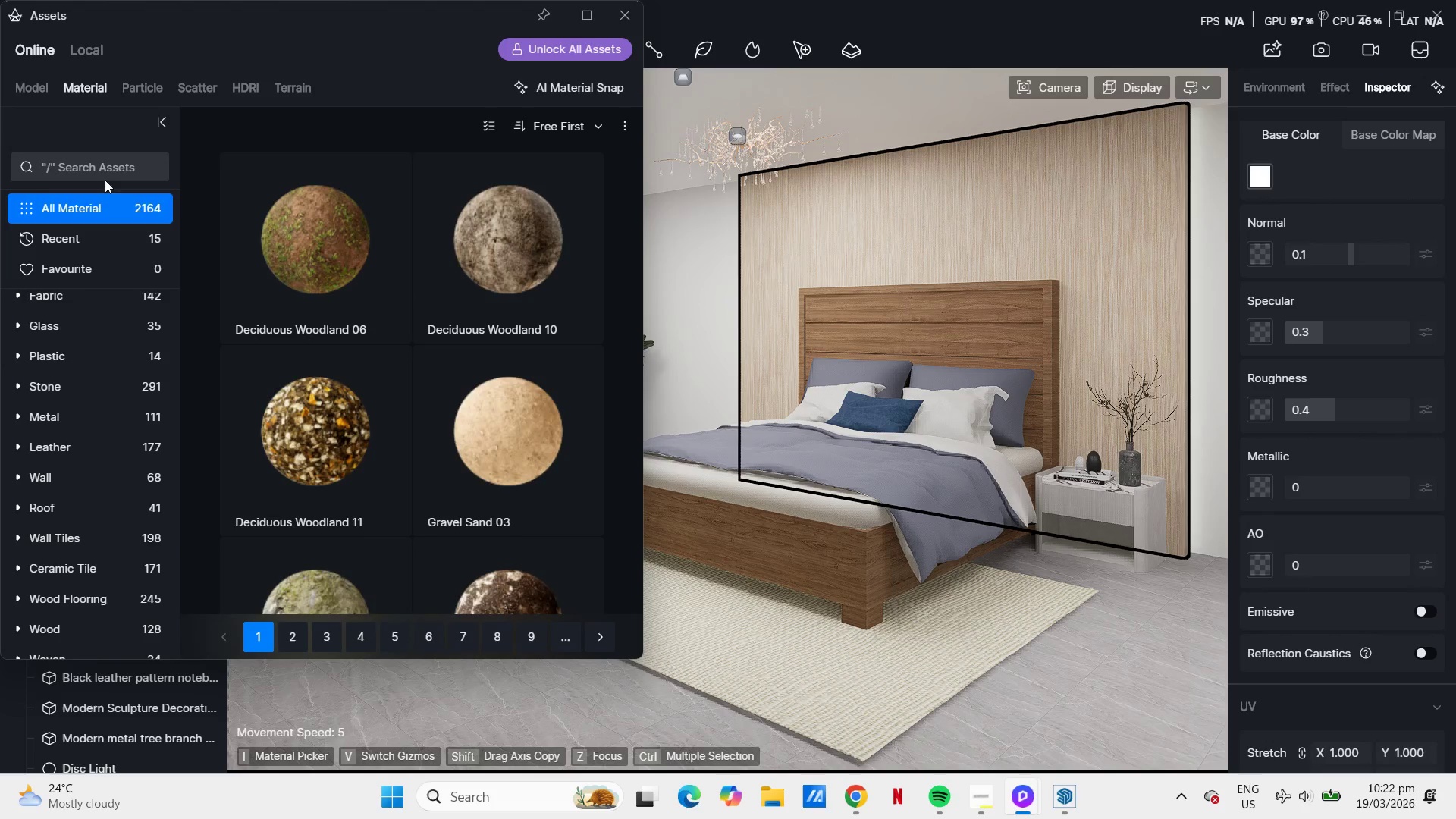 
left_click([79, 403])
 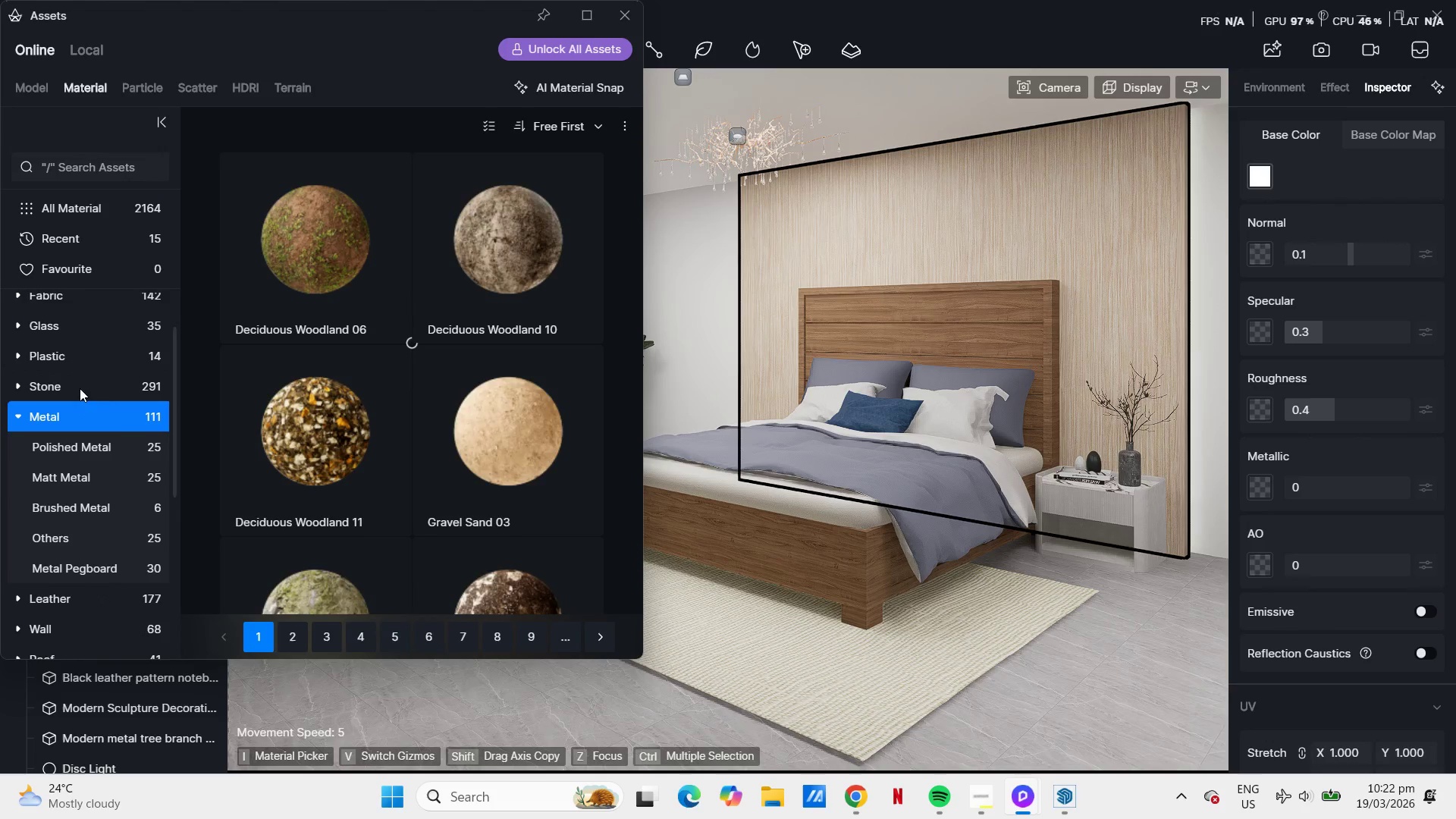 
left_click([80, 384])
 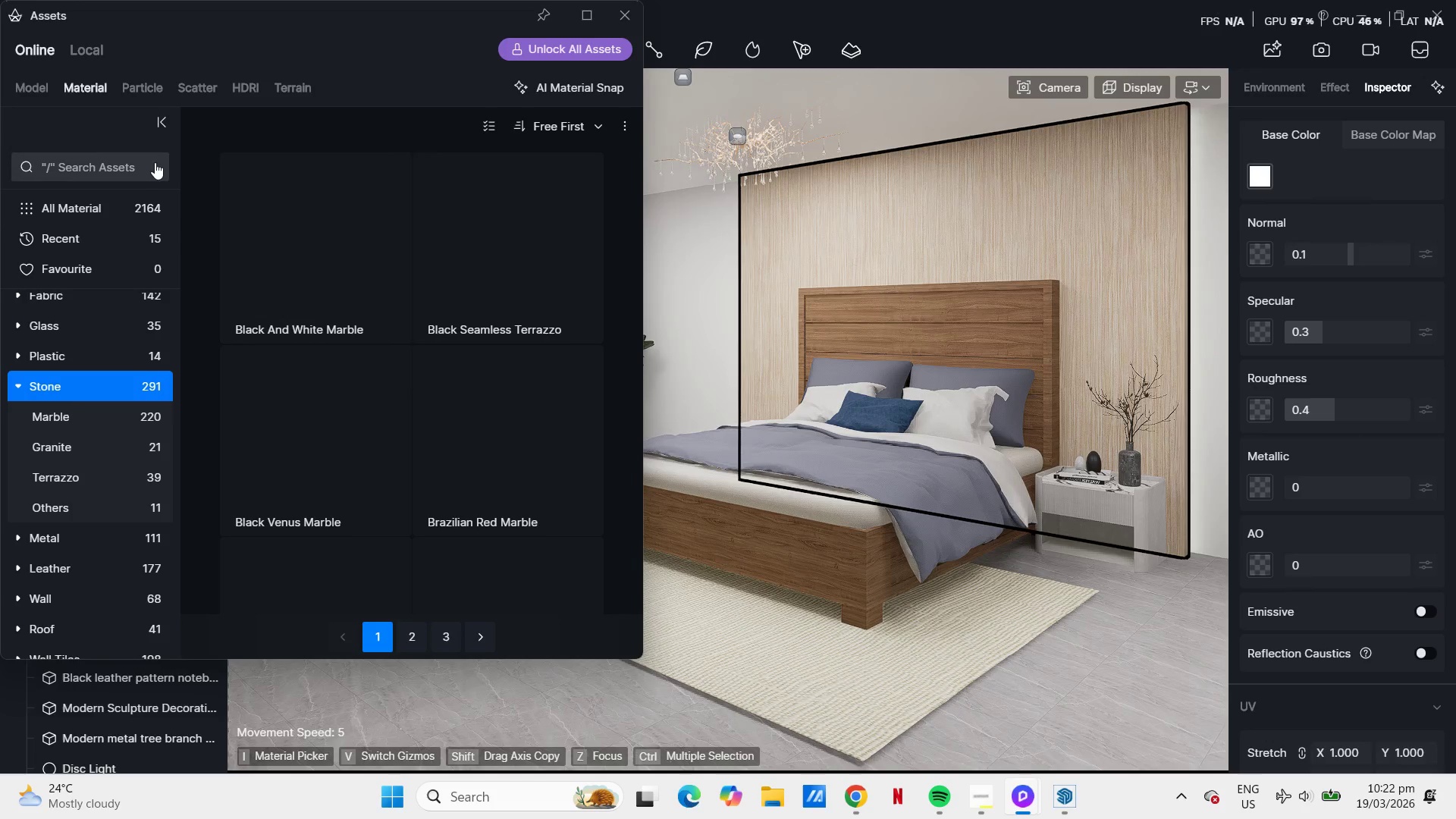 
scroll: coordinate [395, 325], scroll_direction: down, amount: 1.0
 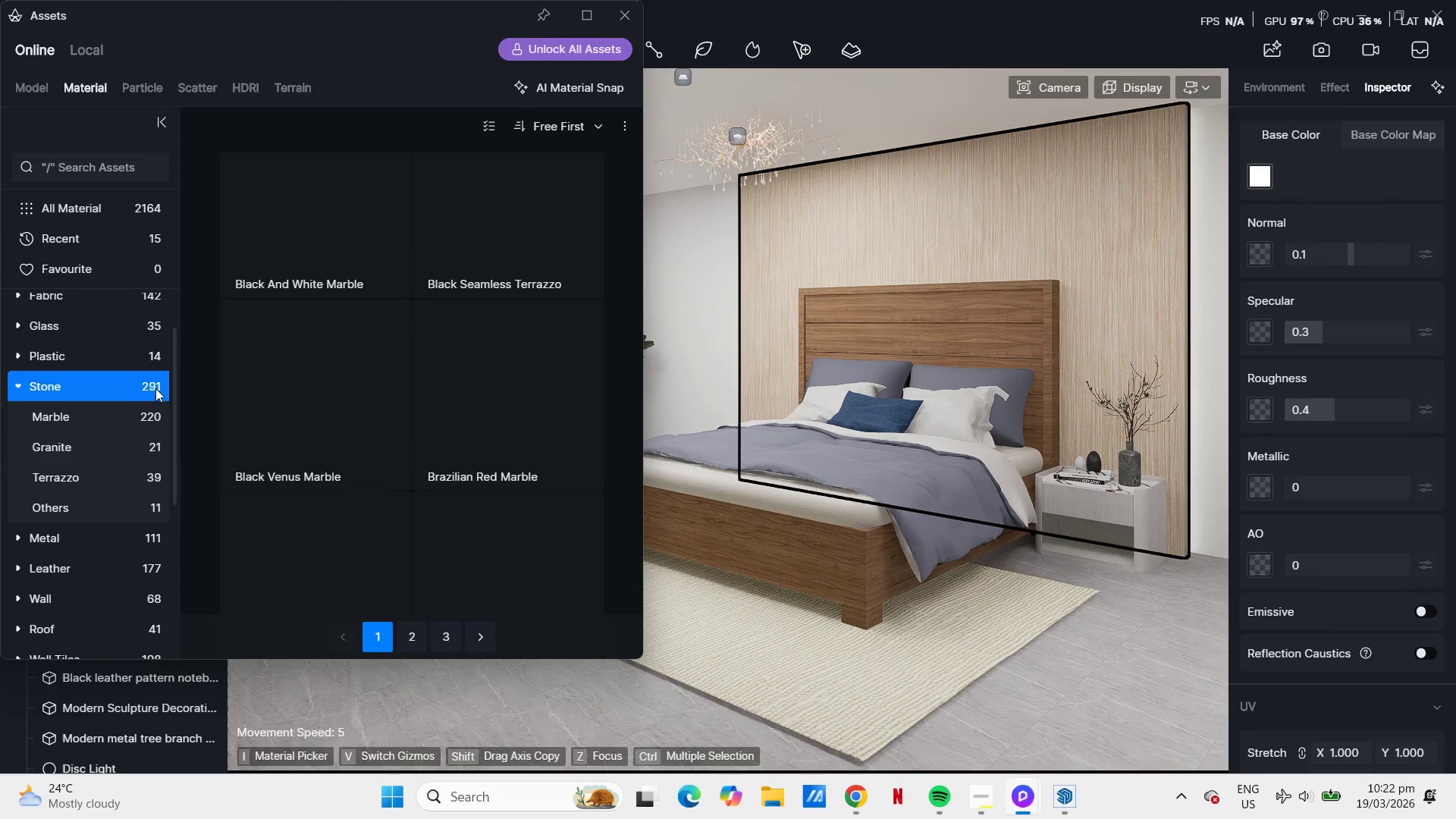 
left_click([86, 384])
 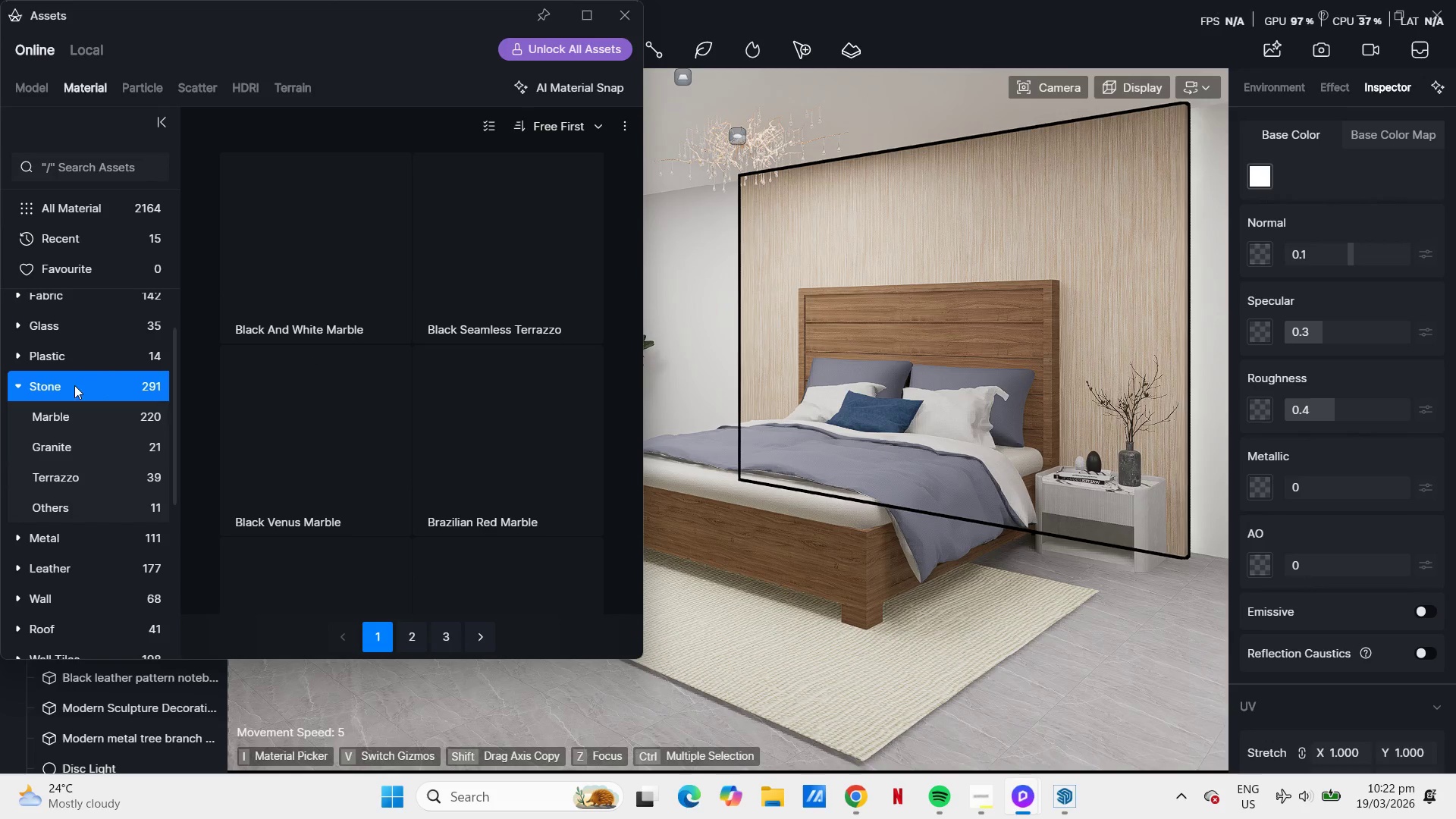 
scroll: coordinate [258, 410], scroll_direction: down, amount: 4.0
 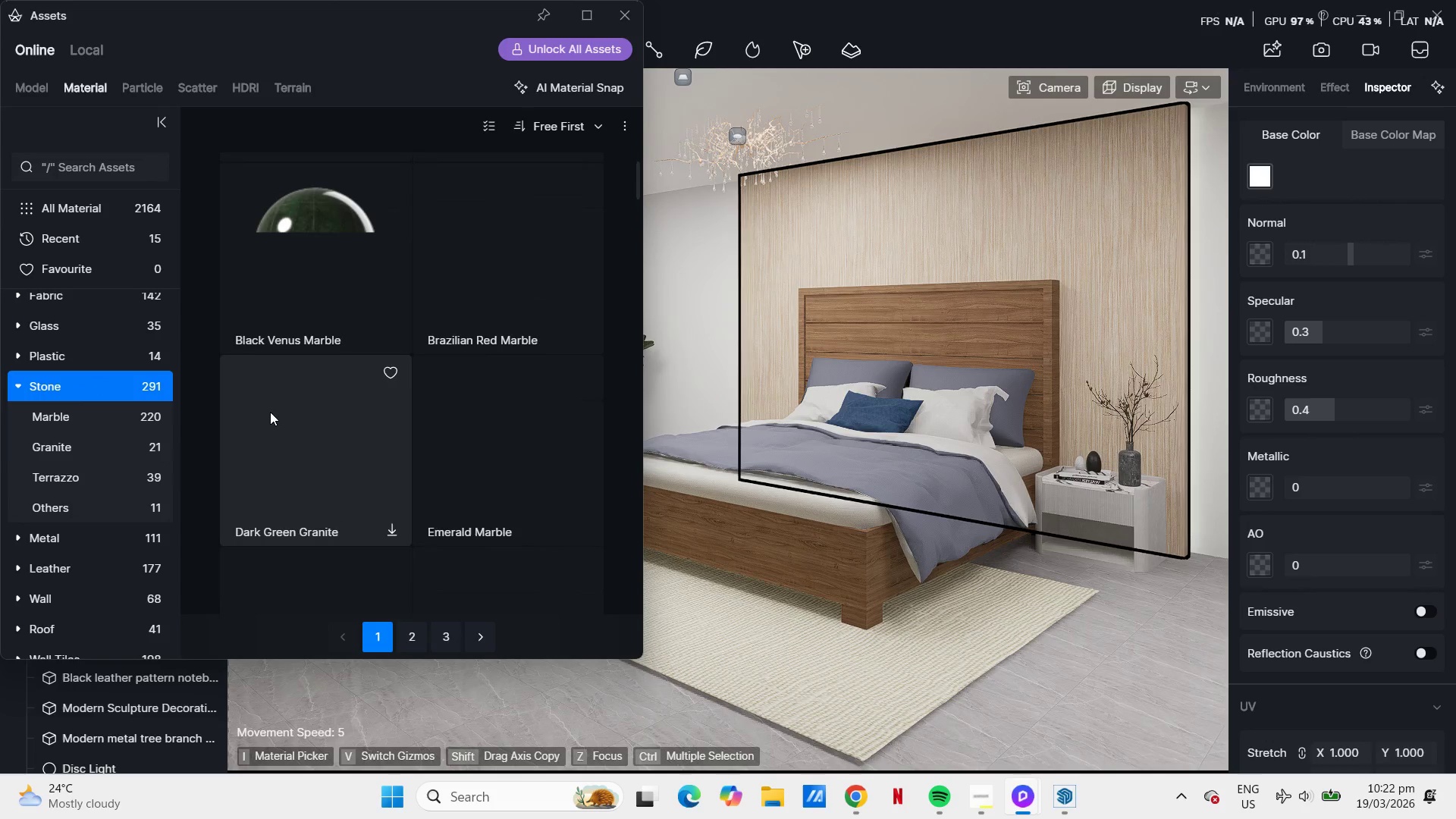 
scroll: coordinate [275, 409], scroll_direction: up, amount: 5.0
 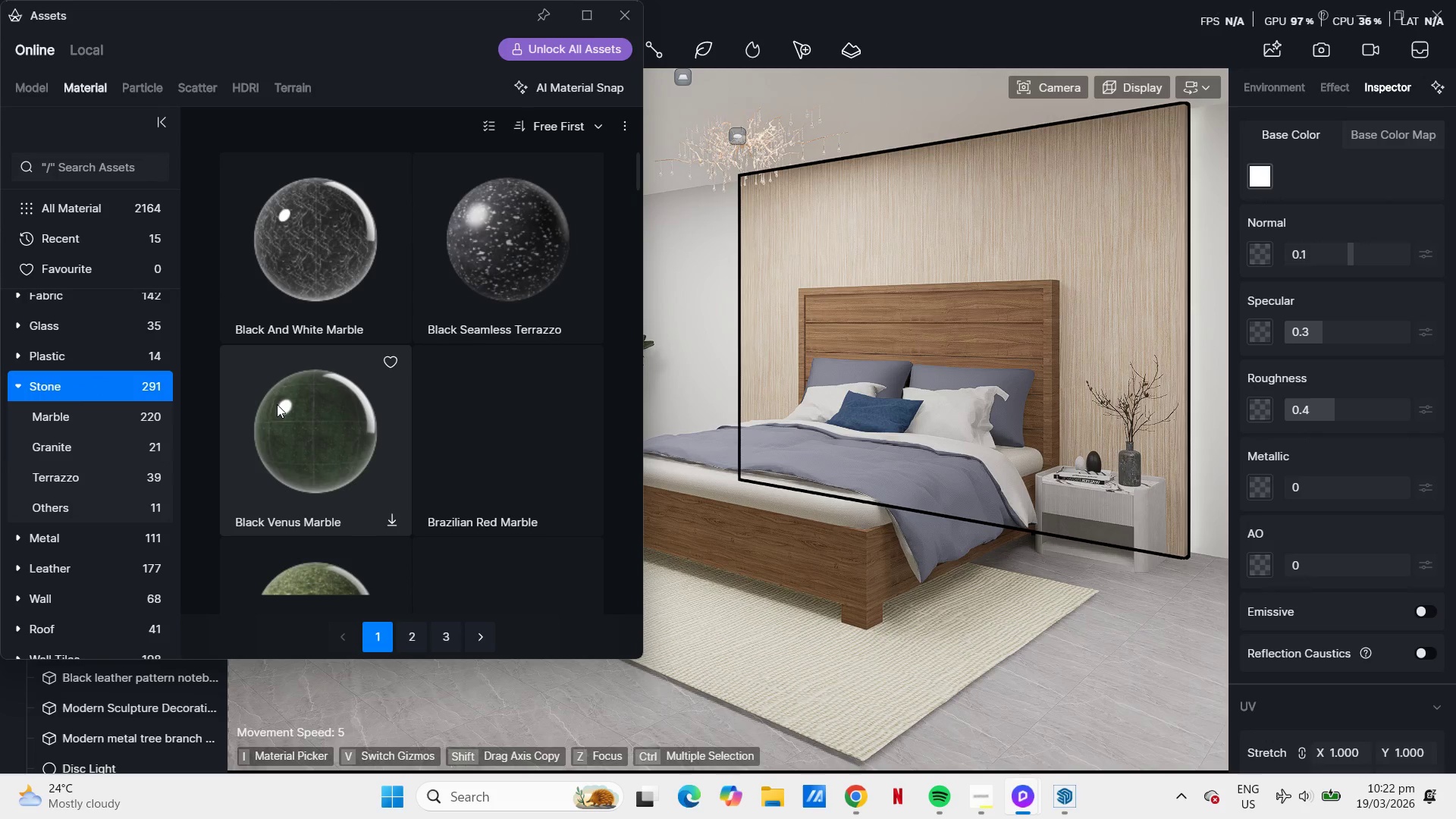 
scroll: coordinate [526, 461], scroll_direction: down, amount: 16.0
 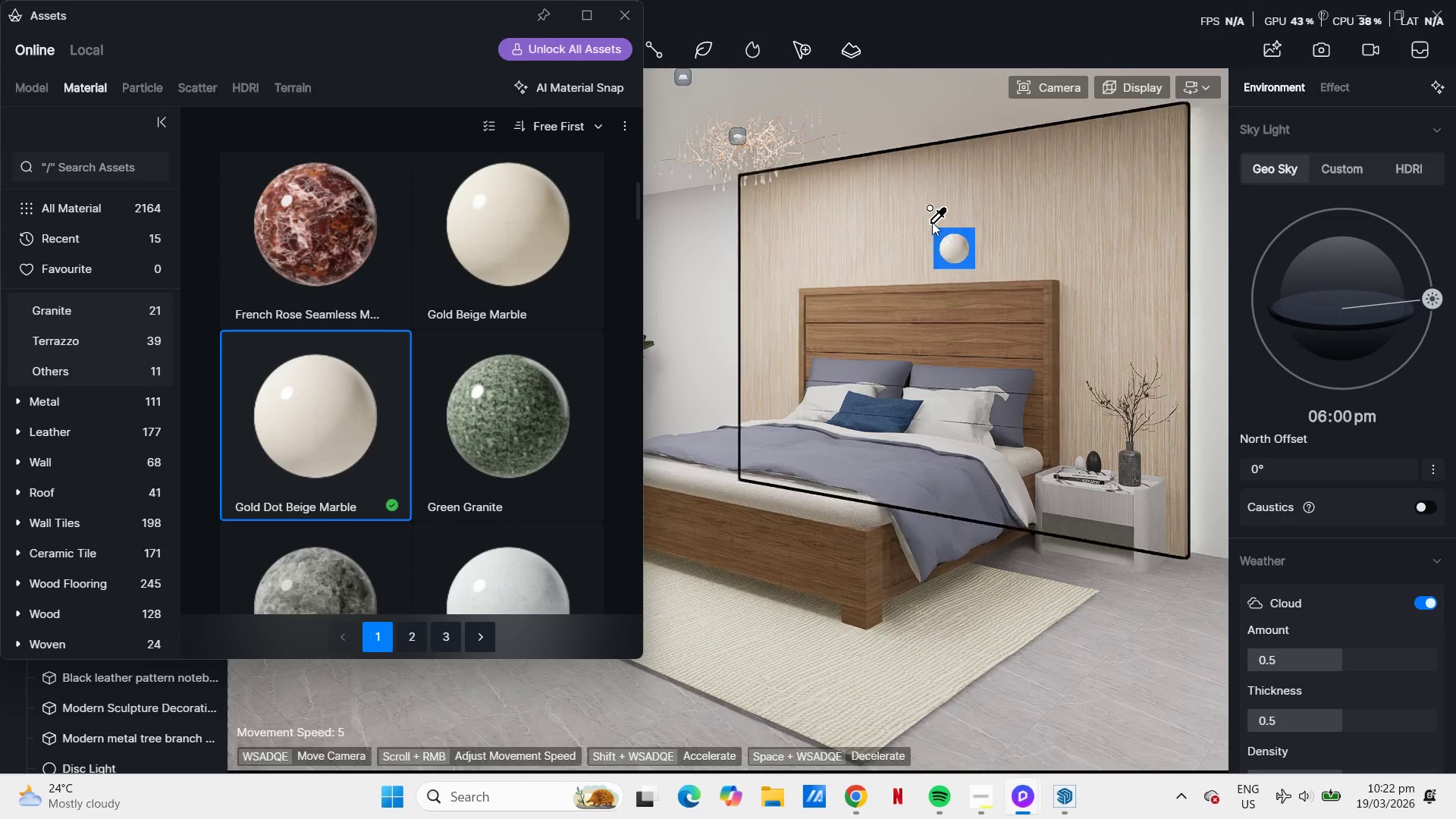 
mouse_move([522, 364])
 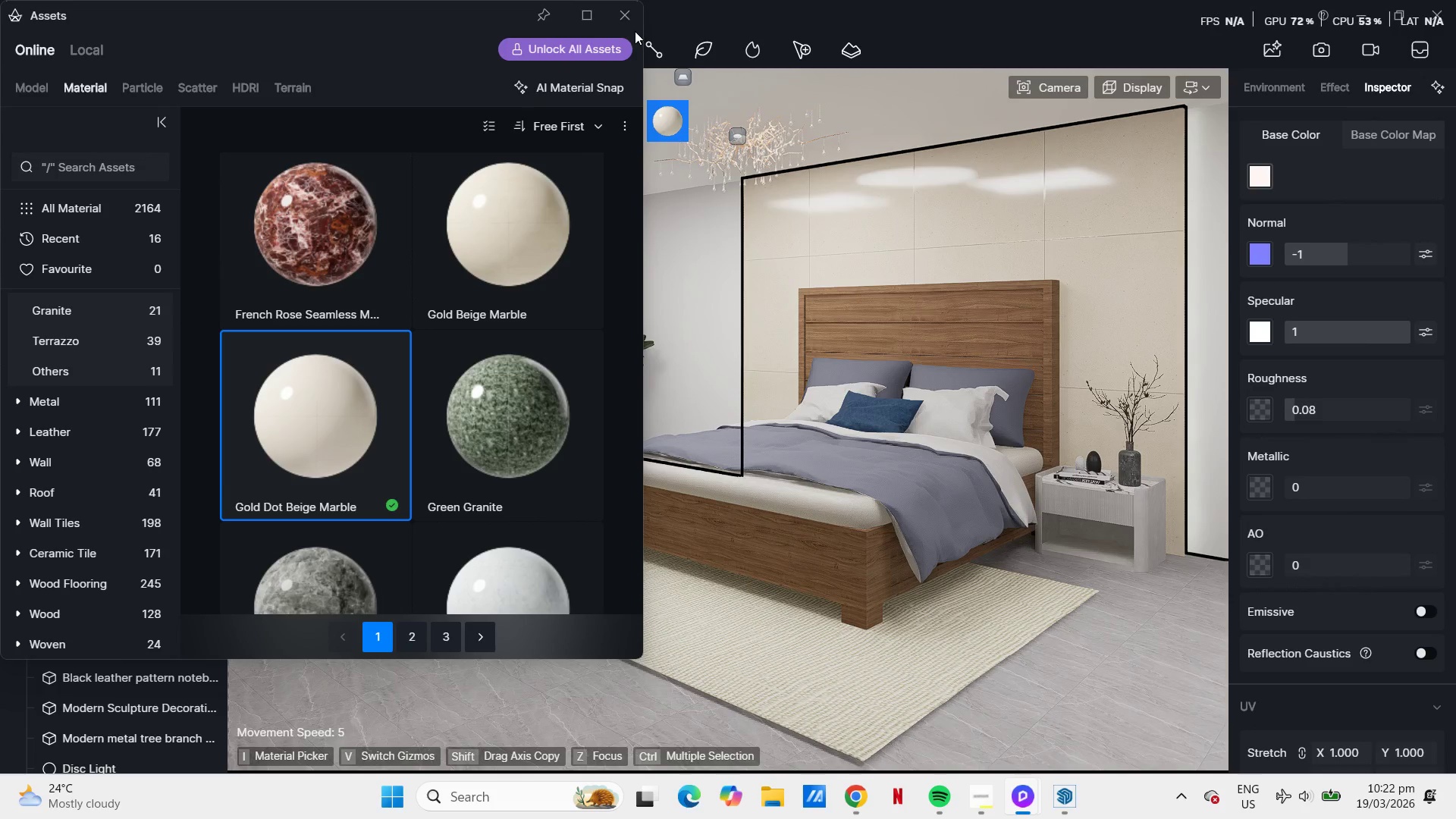 
scroll: coordinate [548, 289], scroll_direction: down, amount: 2.0
 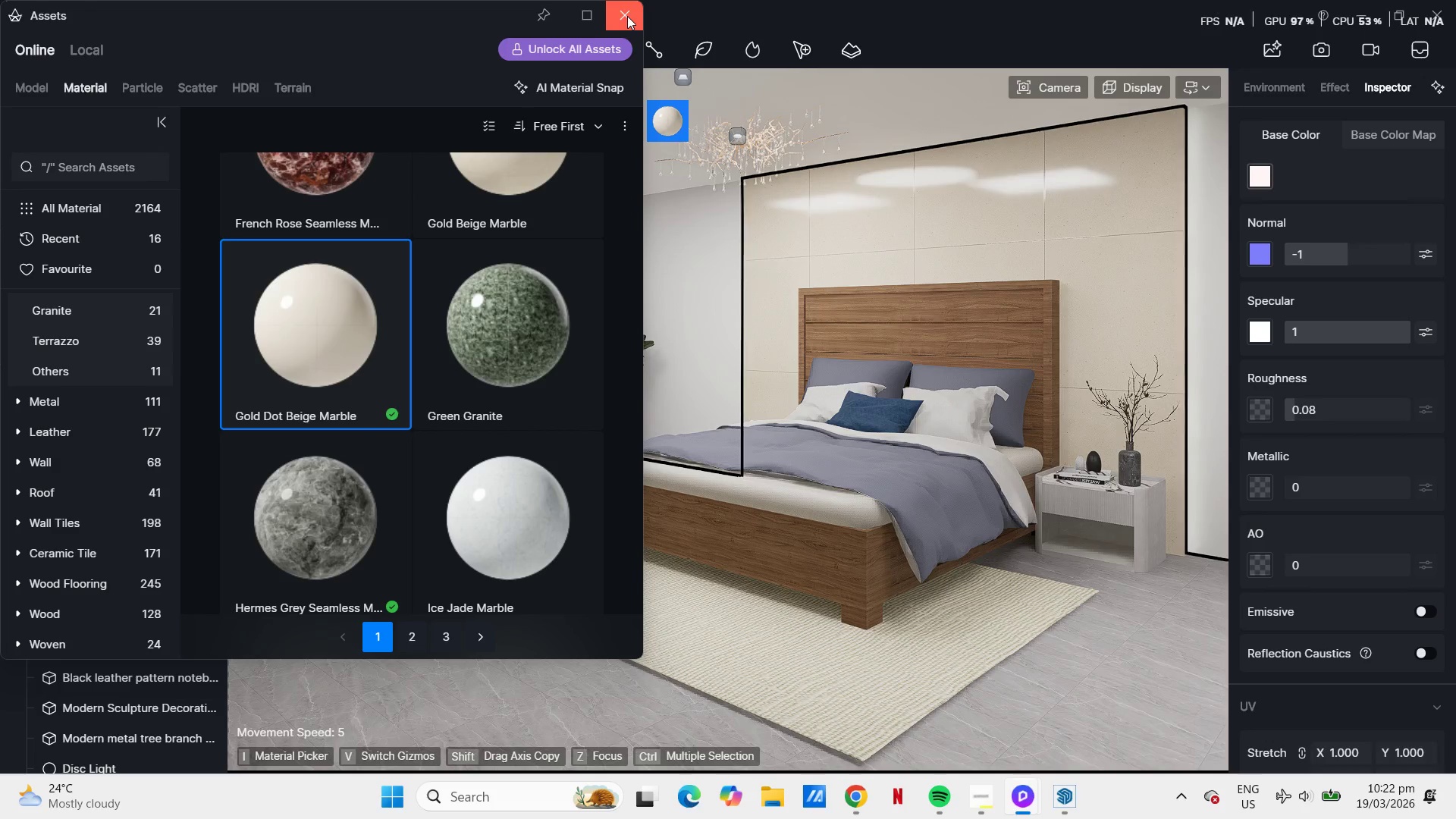 
left_click([627, 16])
 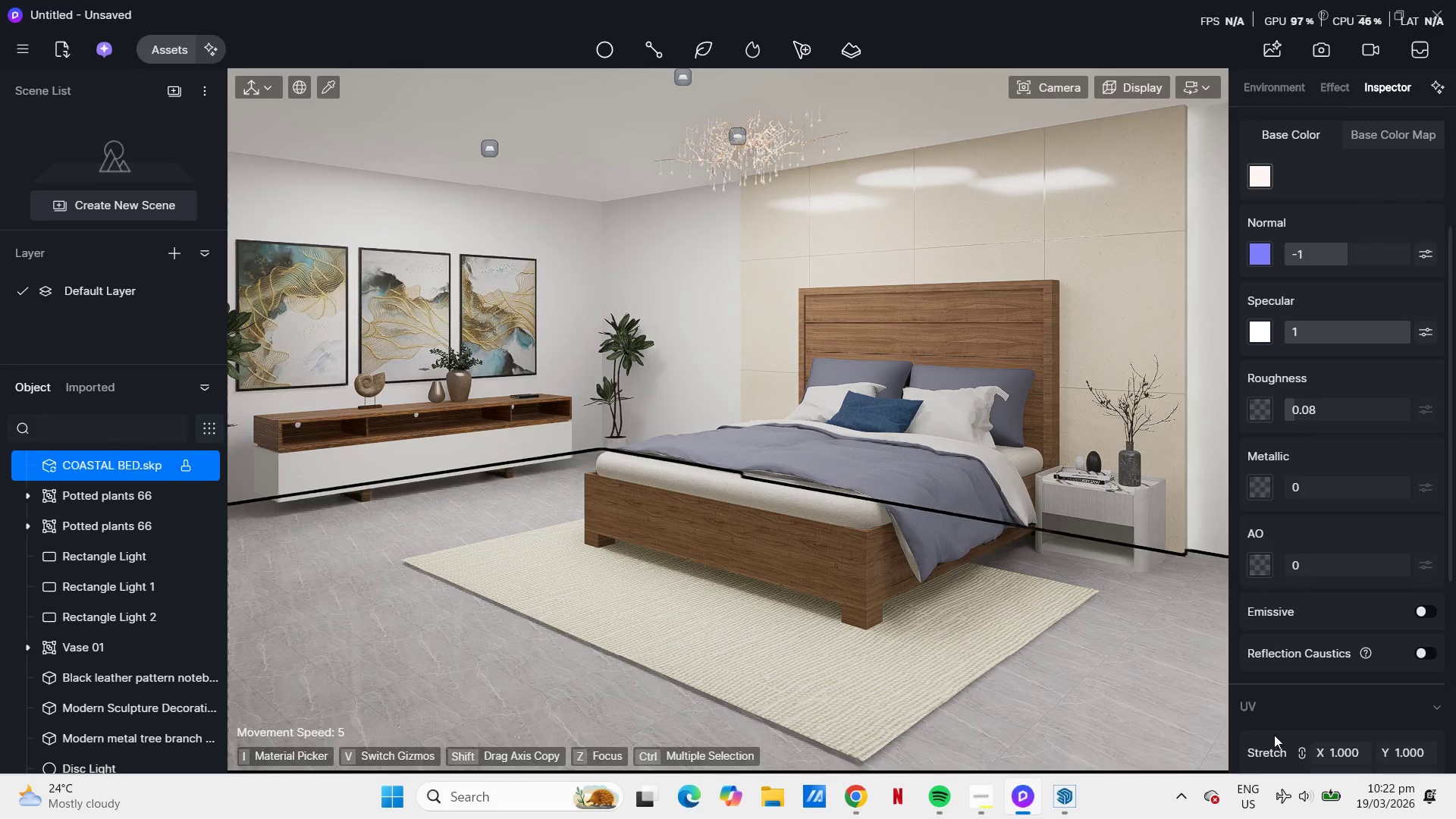 
left_click([1309, 55])
 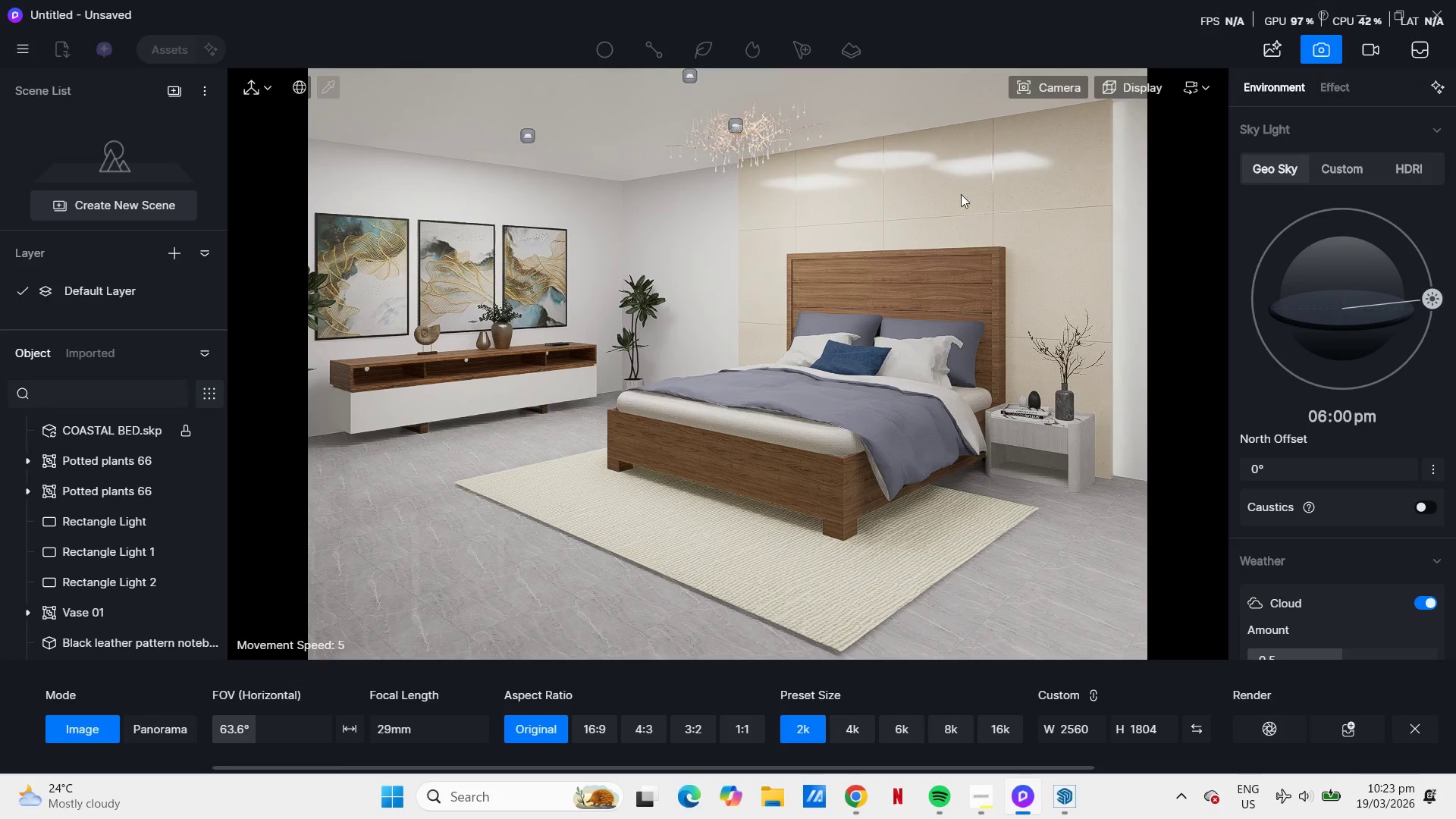 
wait(9.12)
 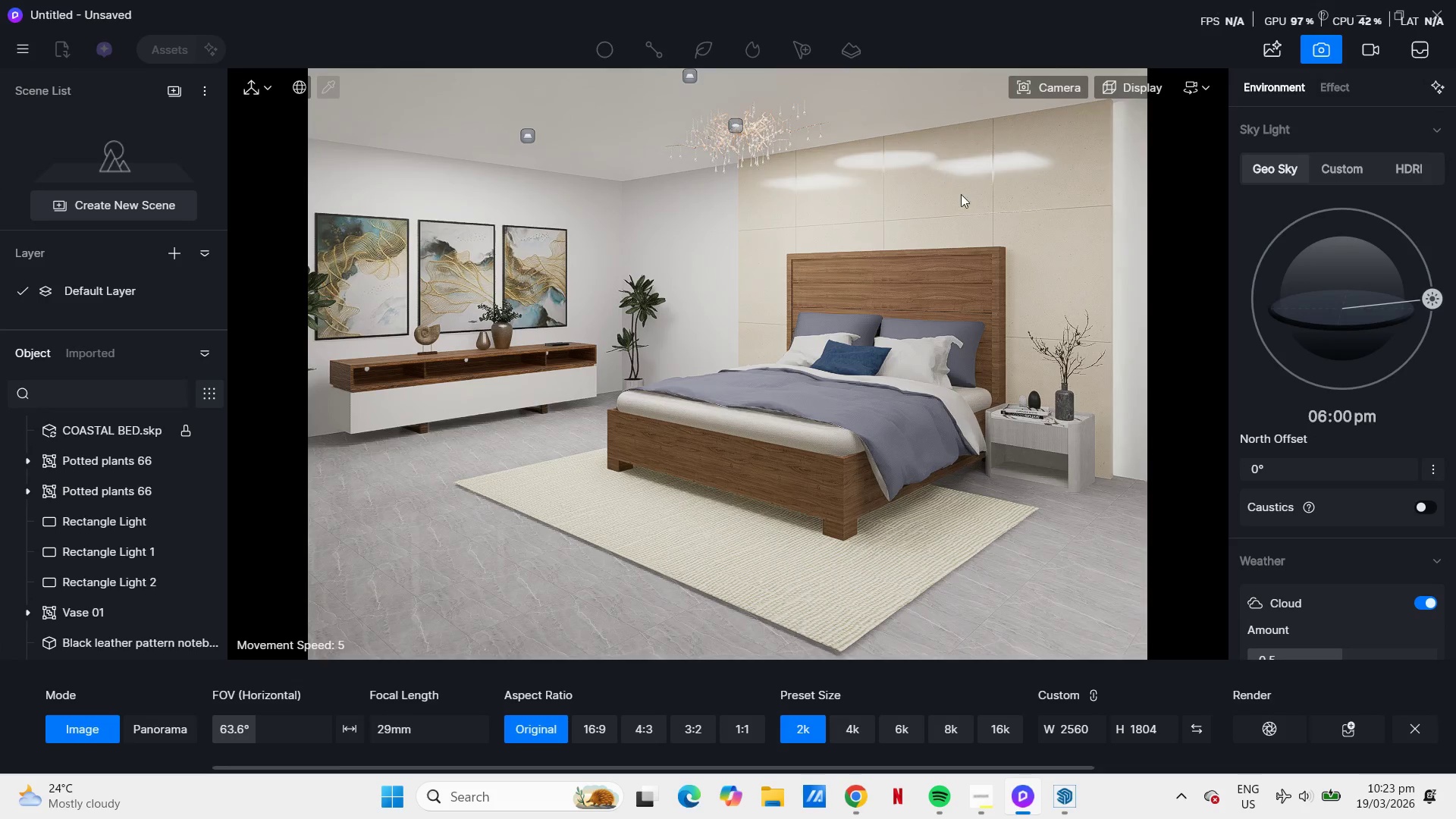 
left_click([921, 198])
 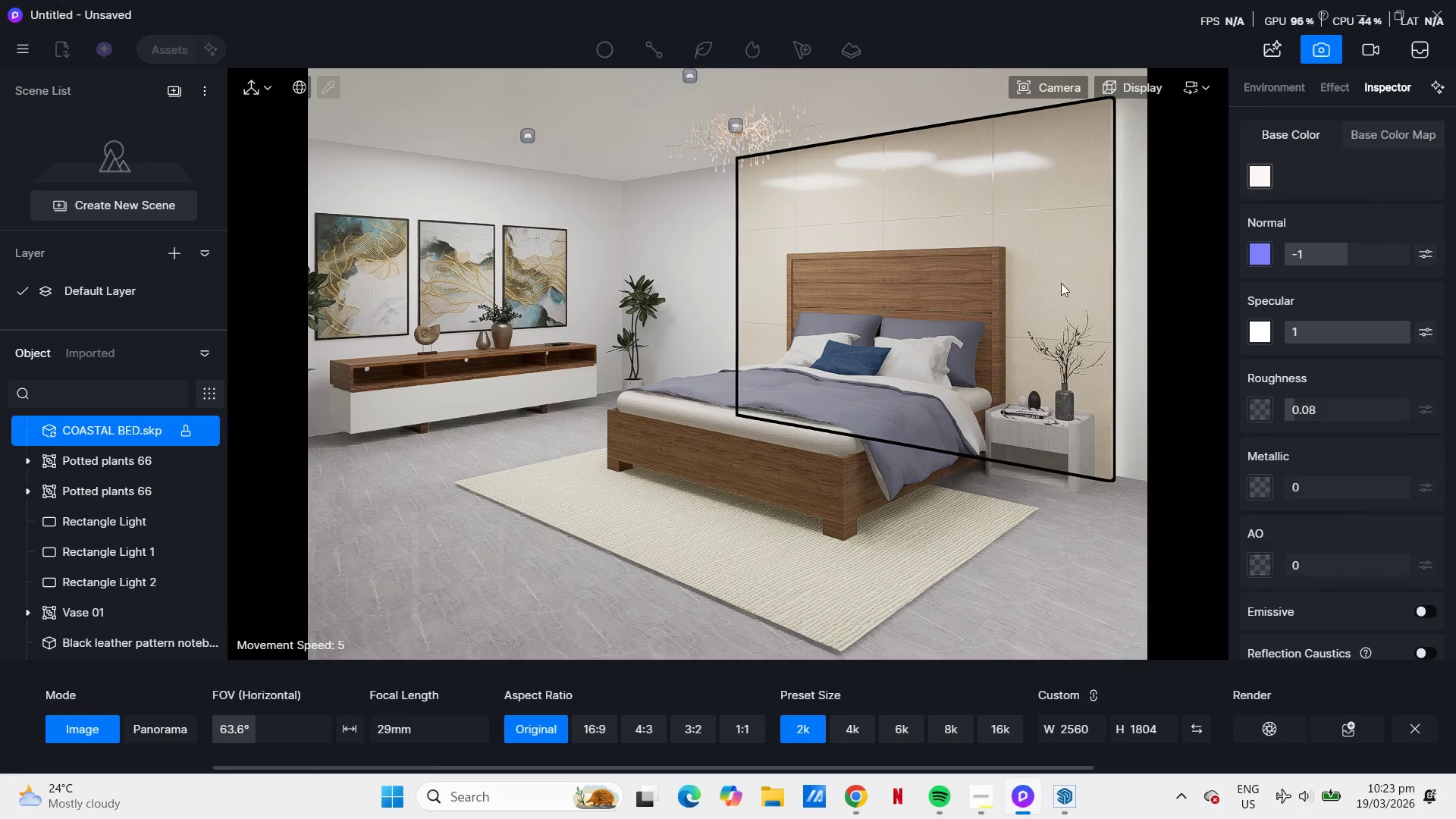 
scroll: coordinate [1322, 466], scroll_direction: down, amount: 3.0
 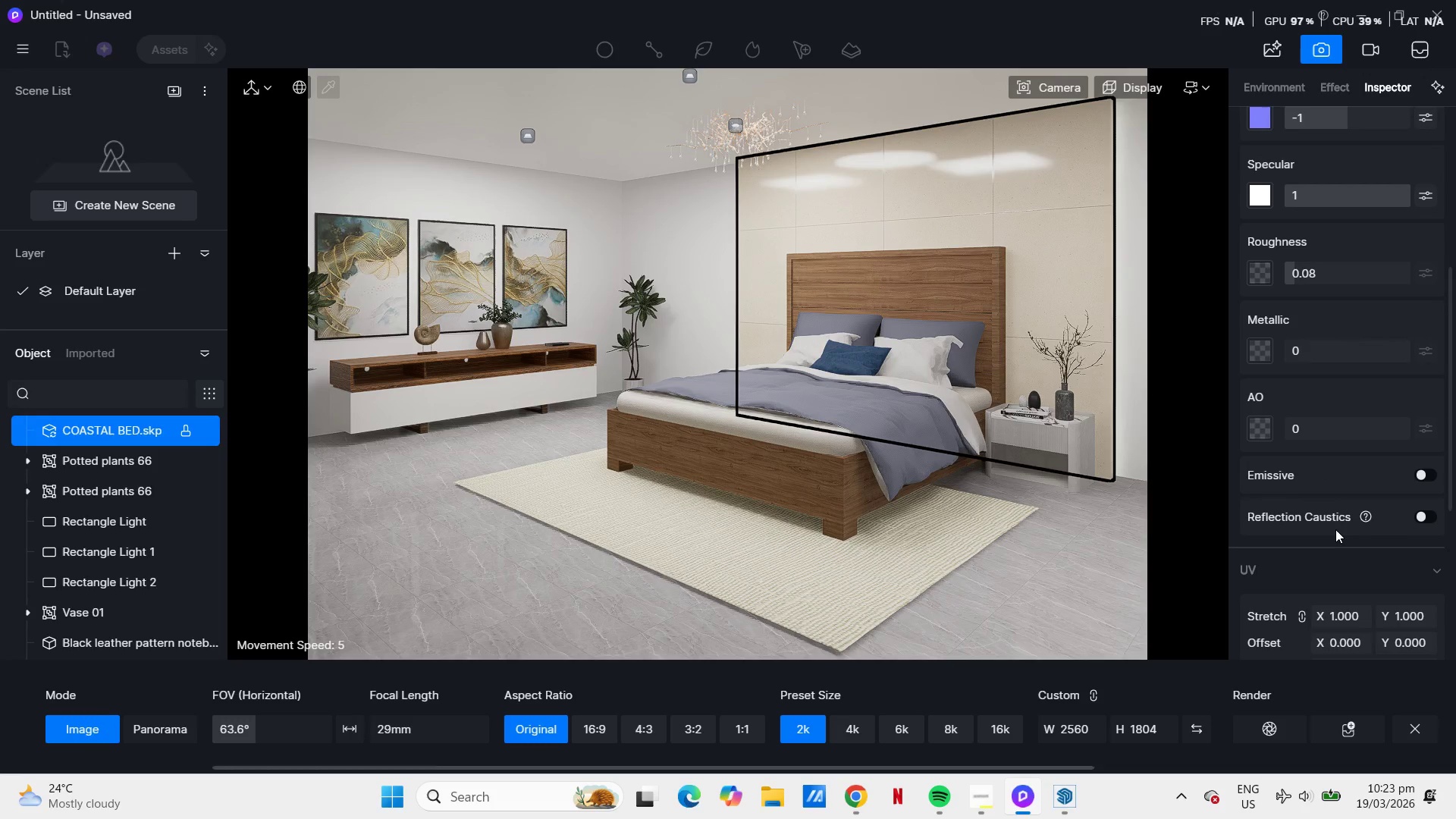 
scroll: coordinate [1344, 482], scroll_direction: up, amount: 2.0
 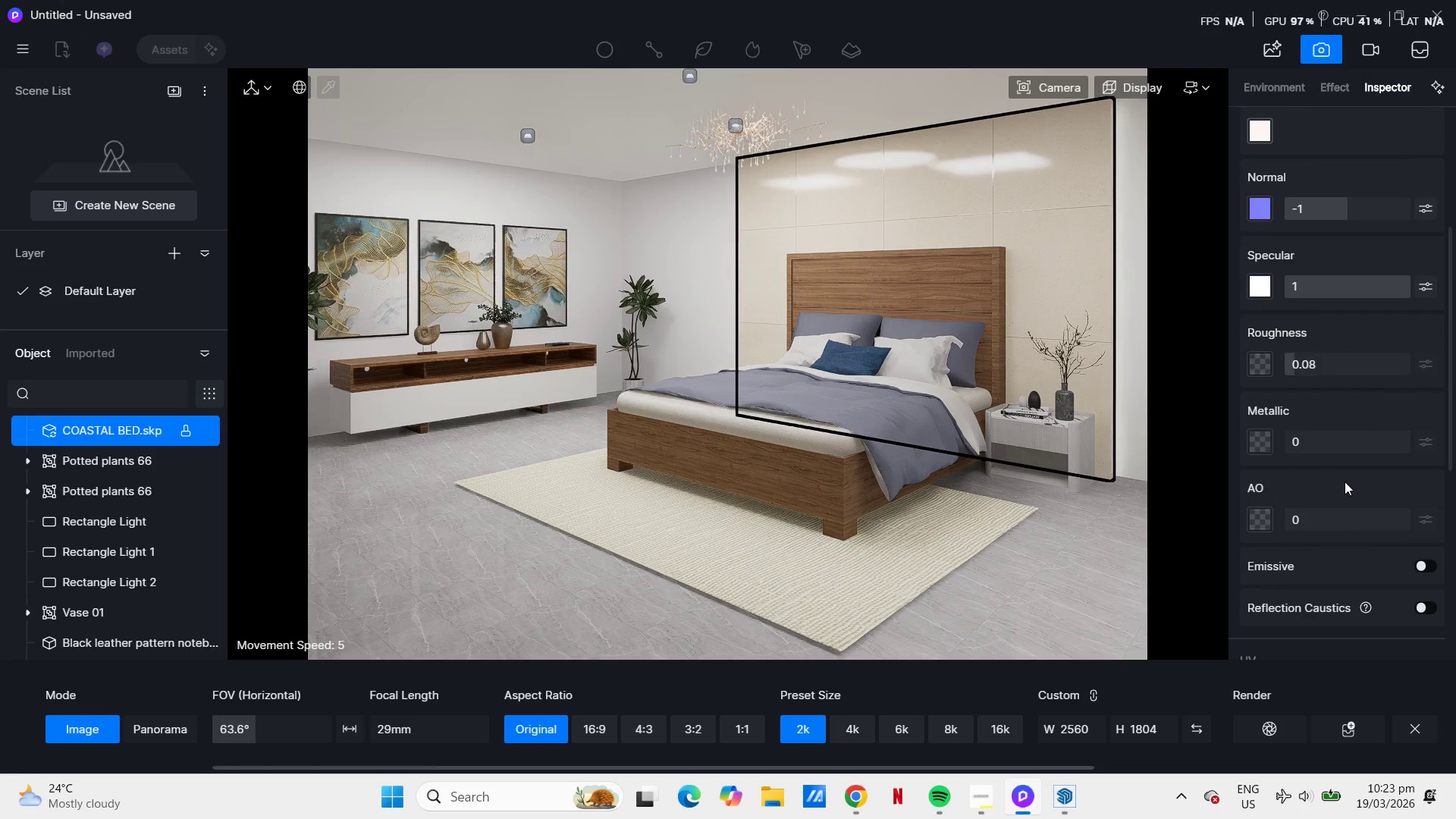 
scroll: coordinate [1345, 485], scroll_direction: down, amount: 14.0
 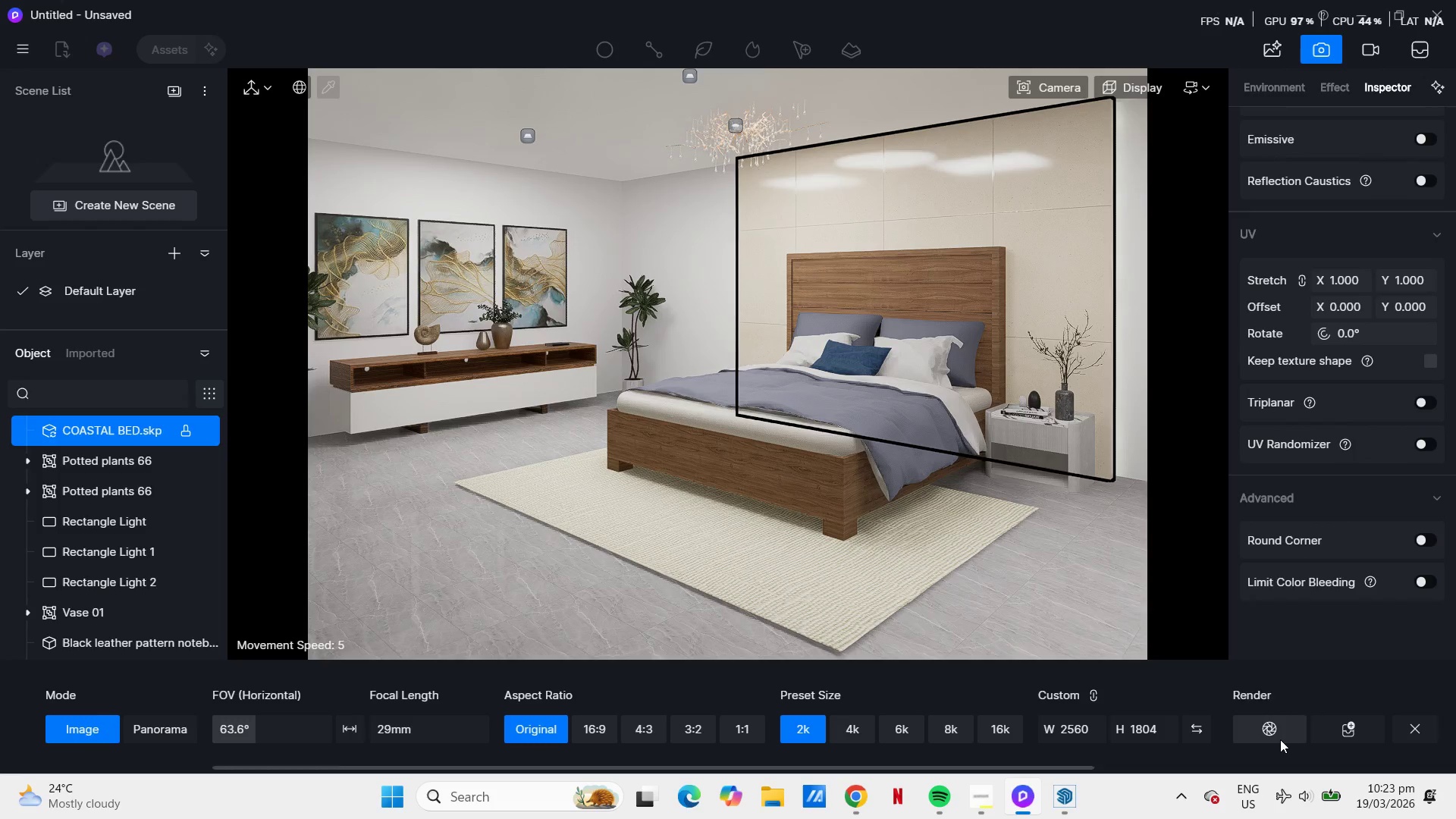 
left_click([1276, 732])
 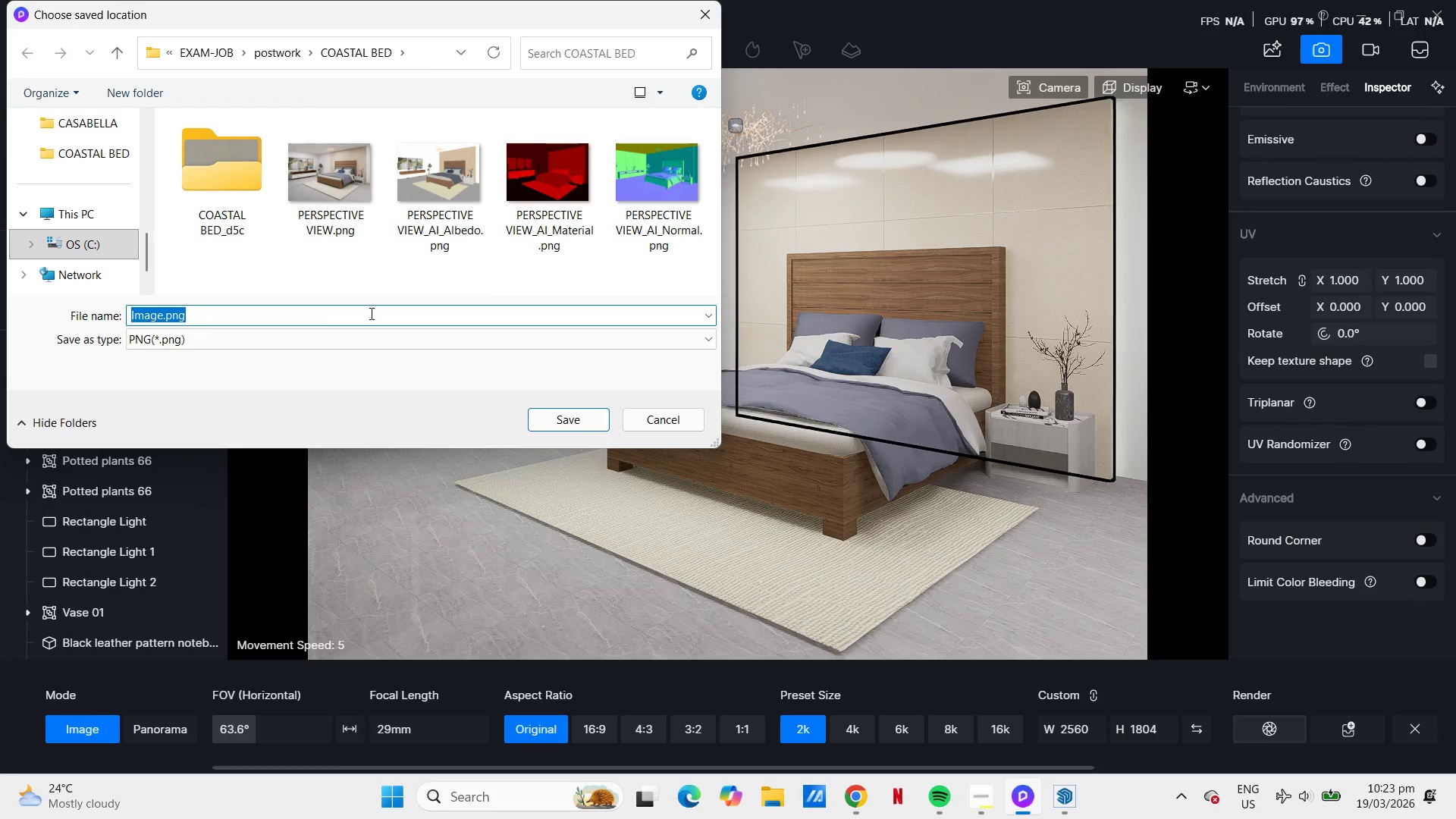 
double_click([364, 313])
 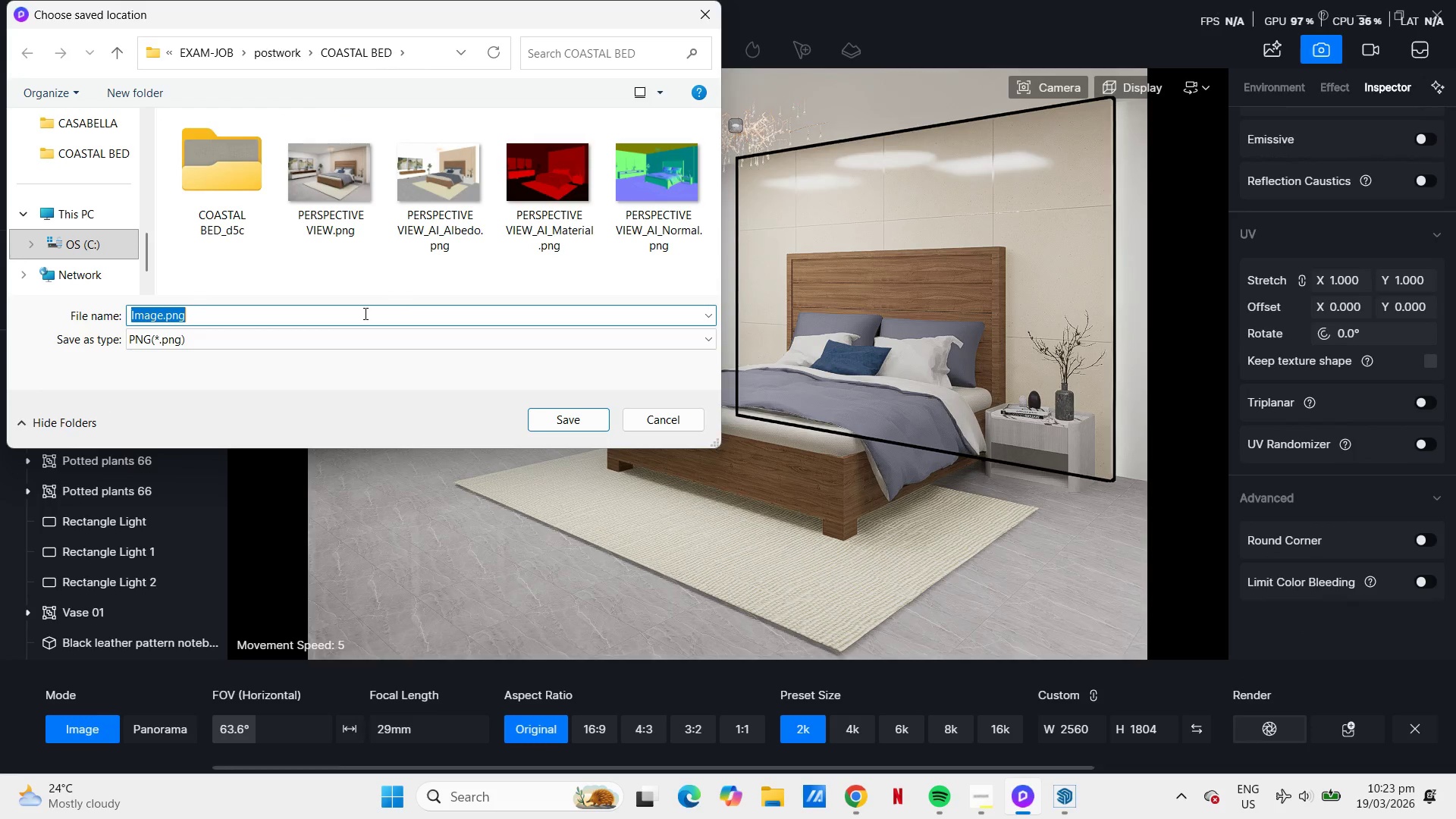 
key(1)
 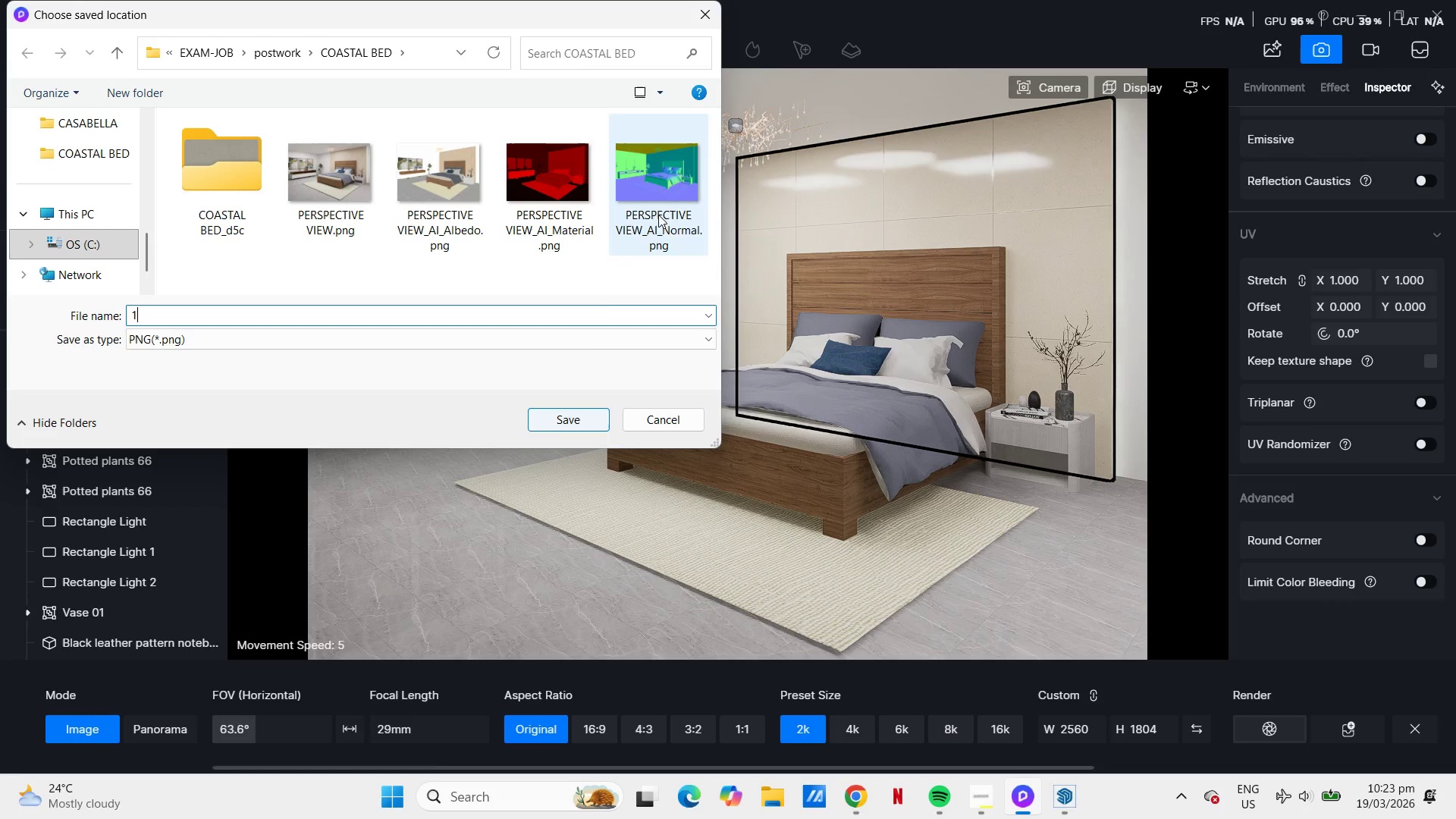 
left_click([592, 412])
 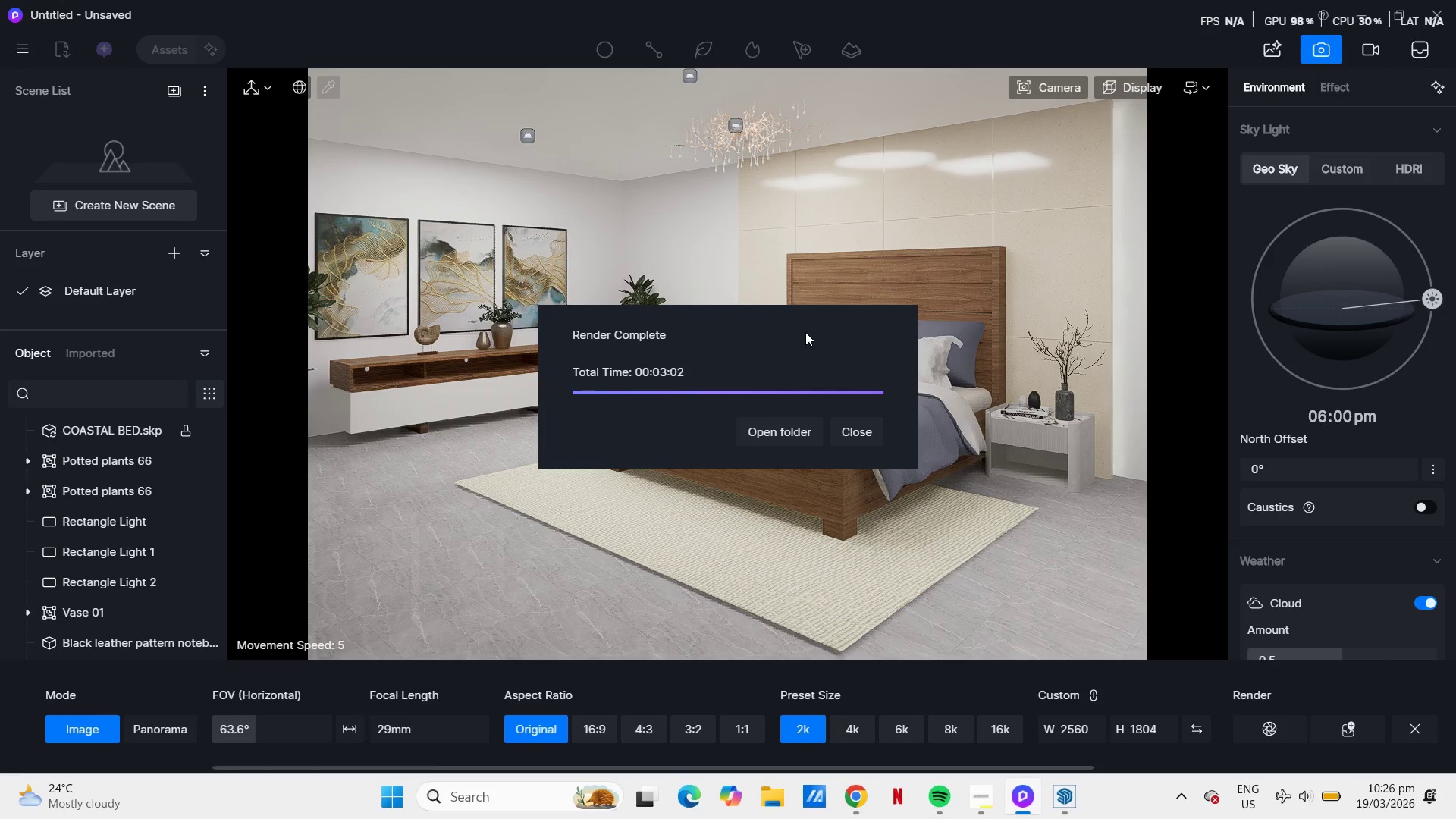 
wait(205.31)
 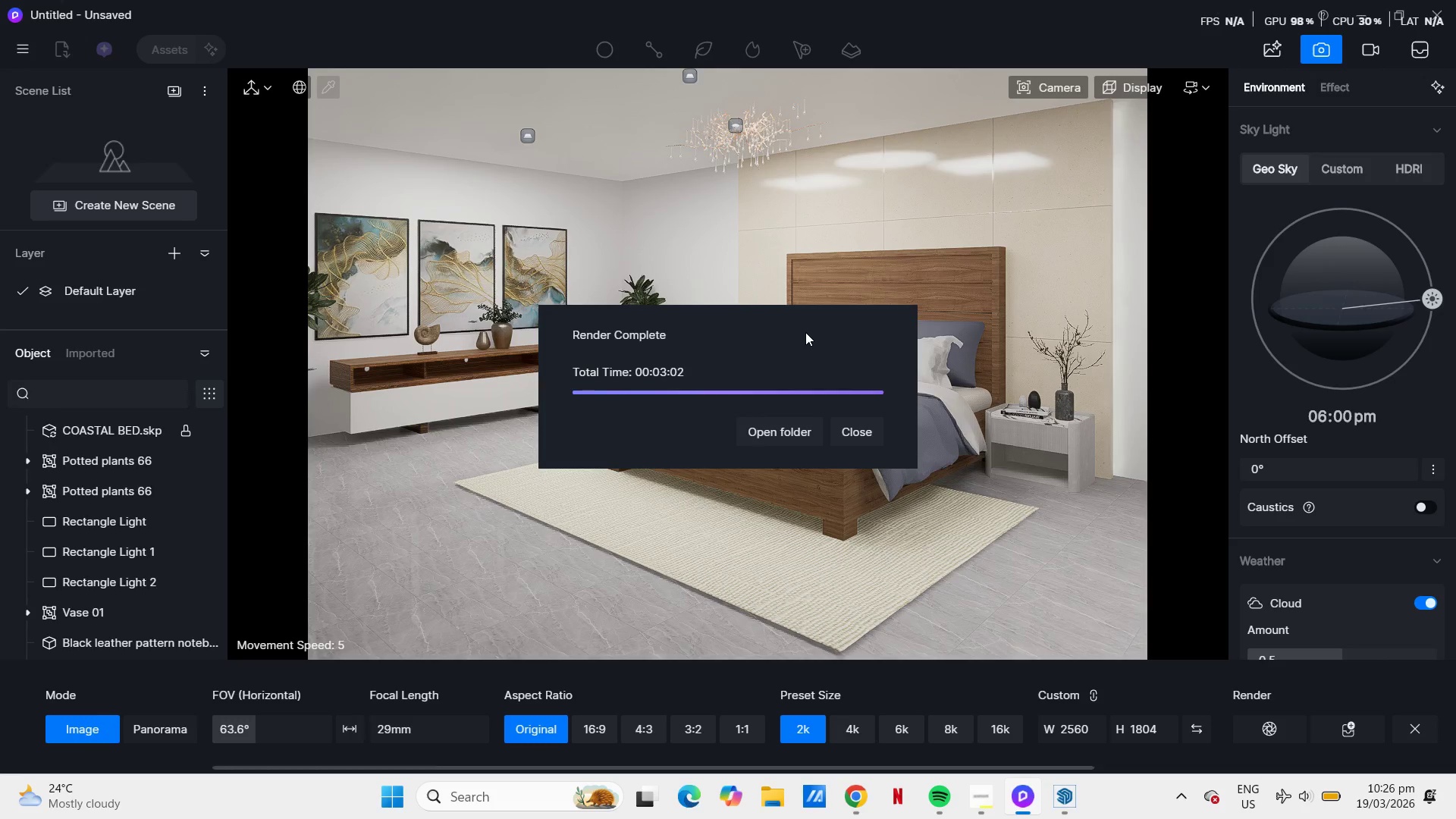 
left_click([872, 434])
 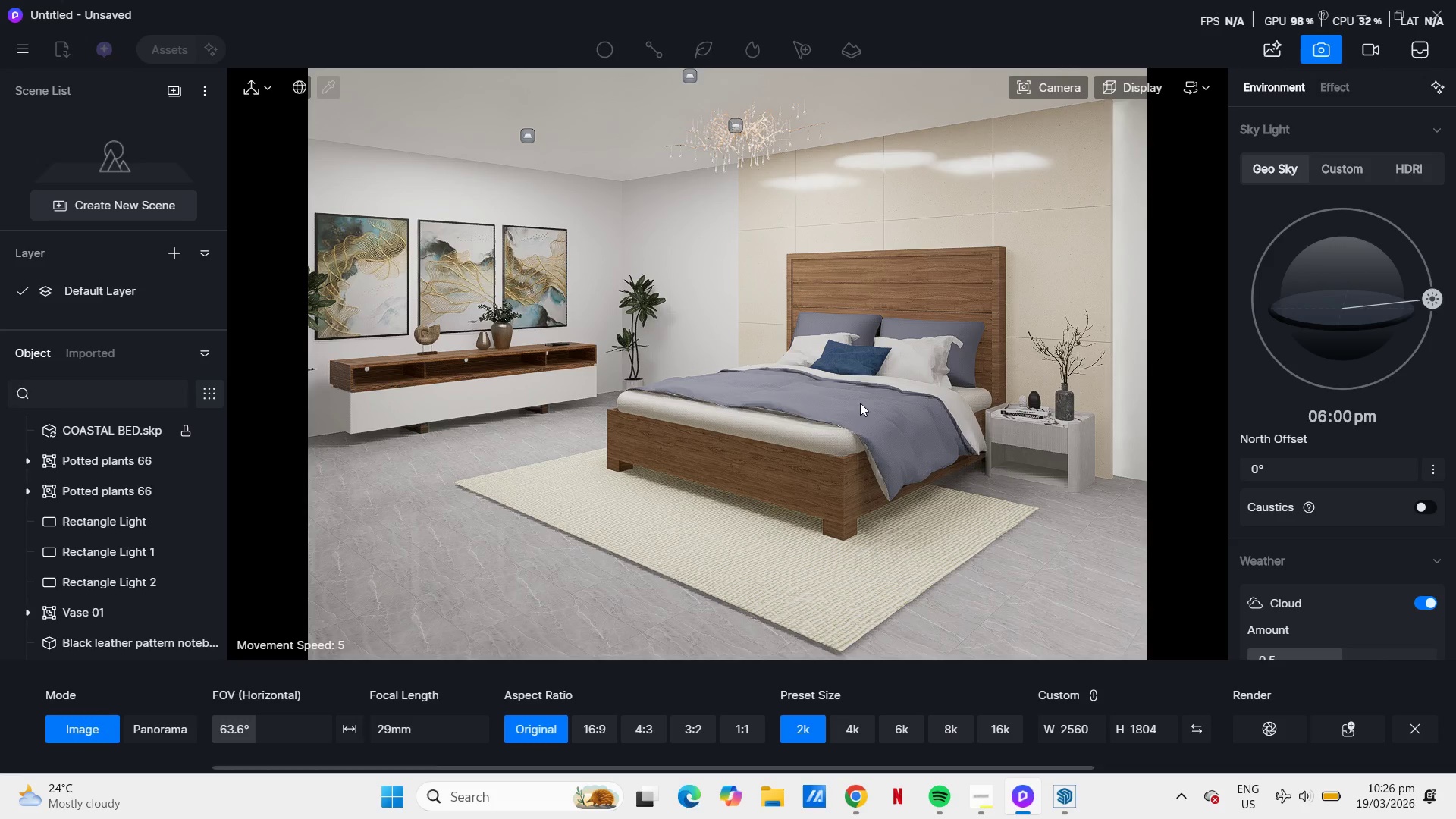 
scroll: coordinate [882, 388], scroll_direction: up, amount: 10.0
 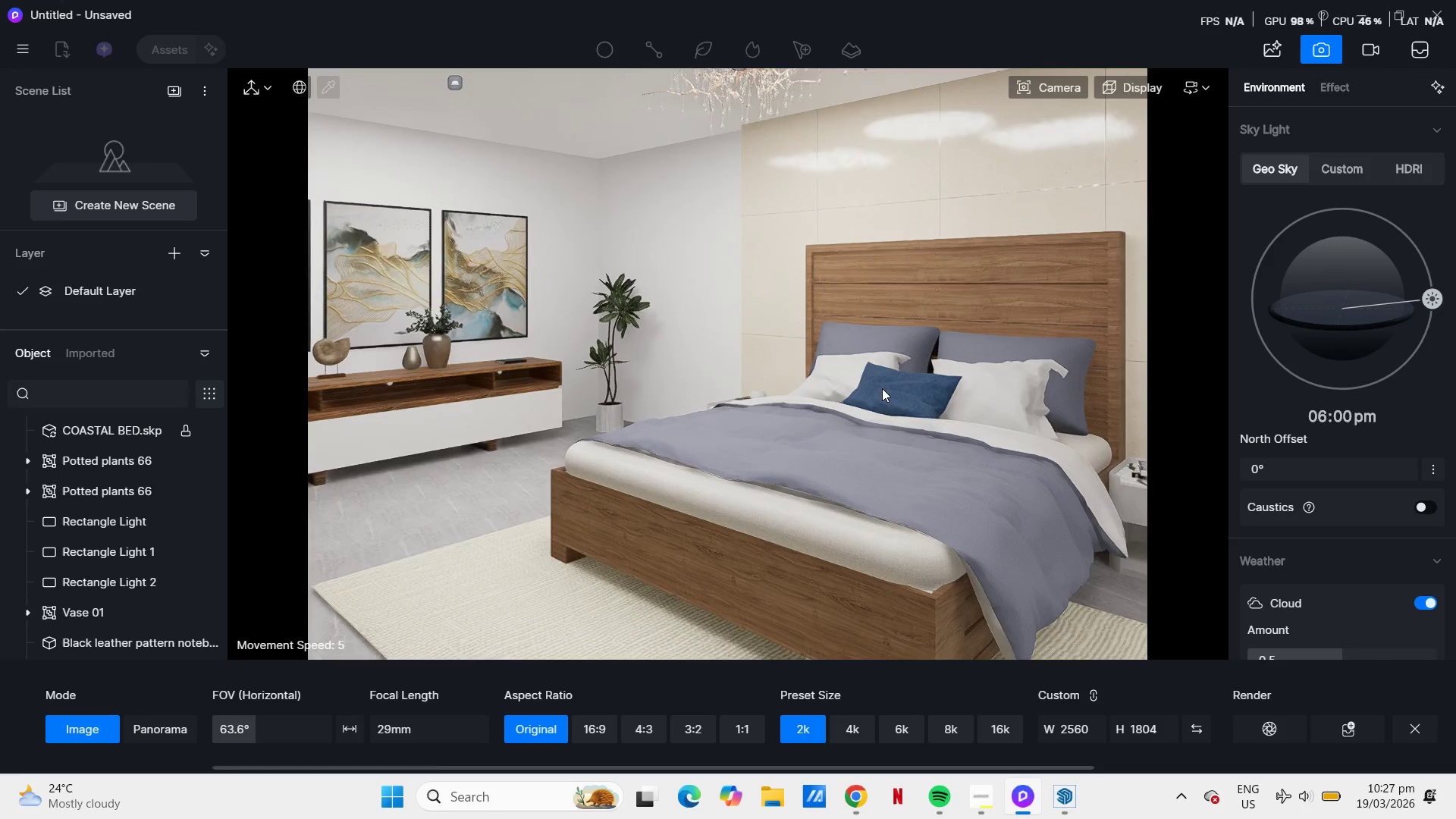 
key(A)
 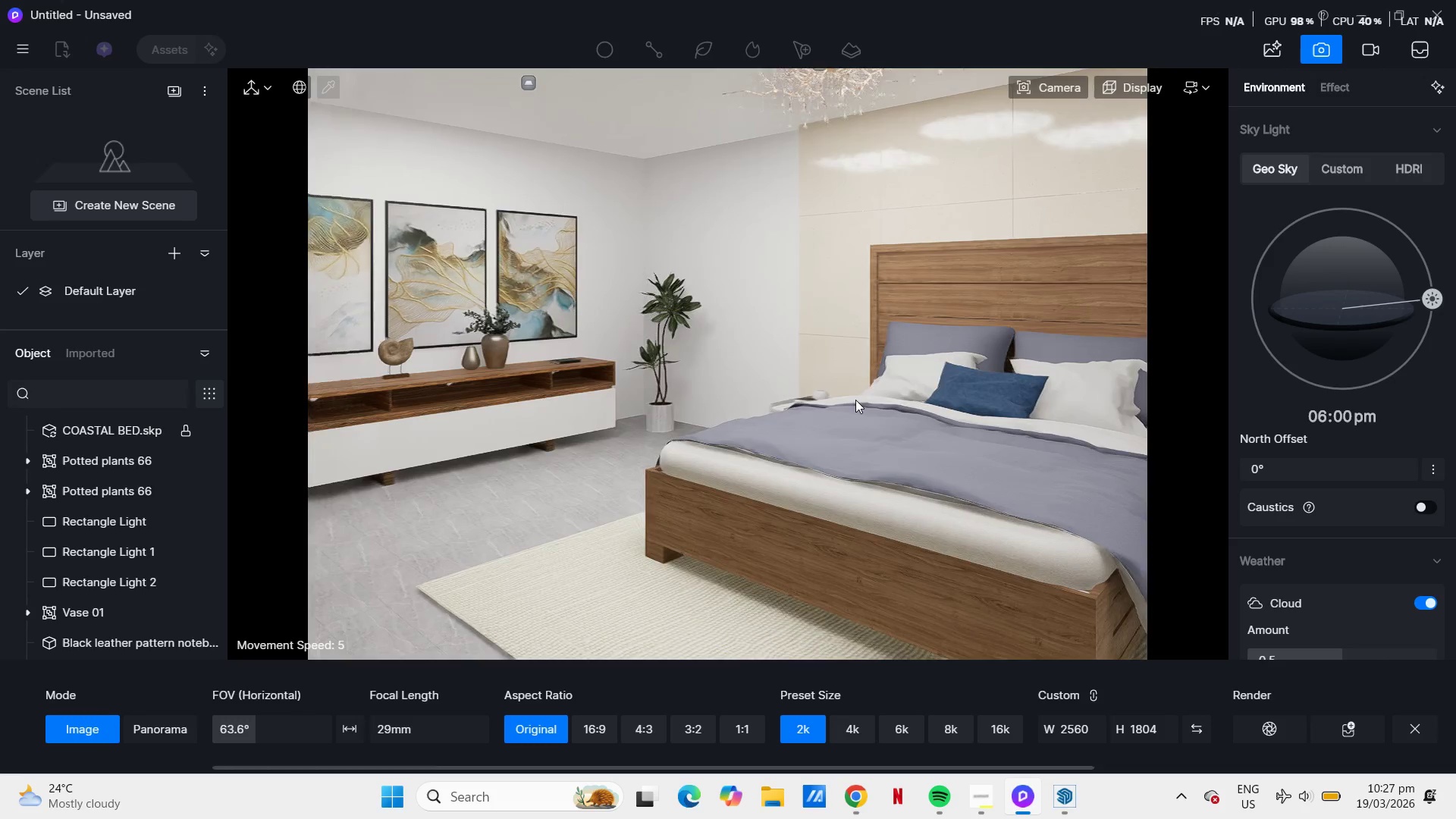 
type(AA)
 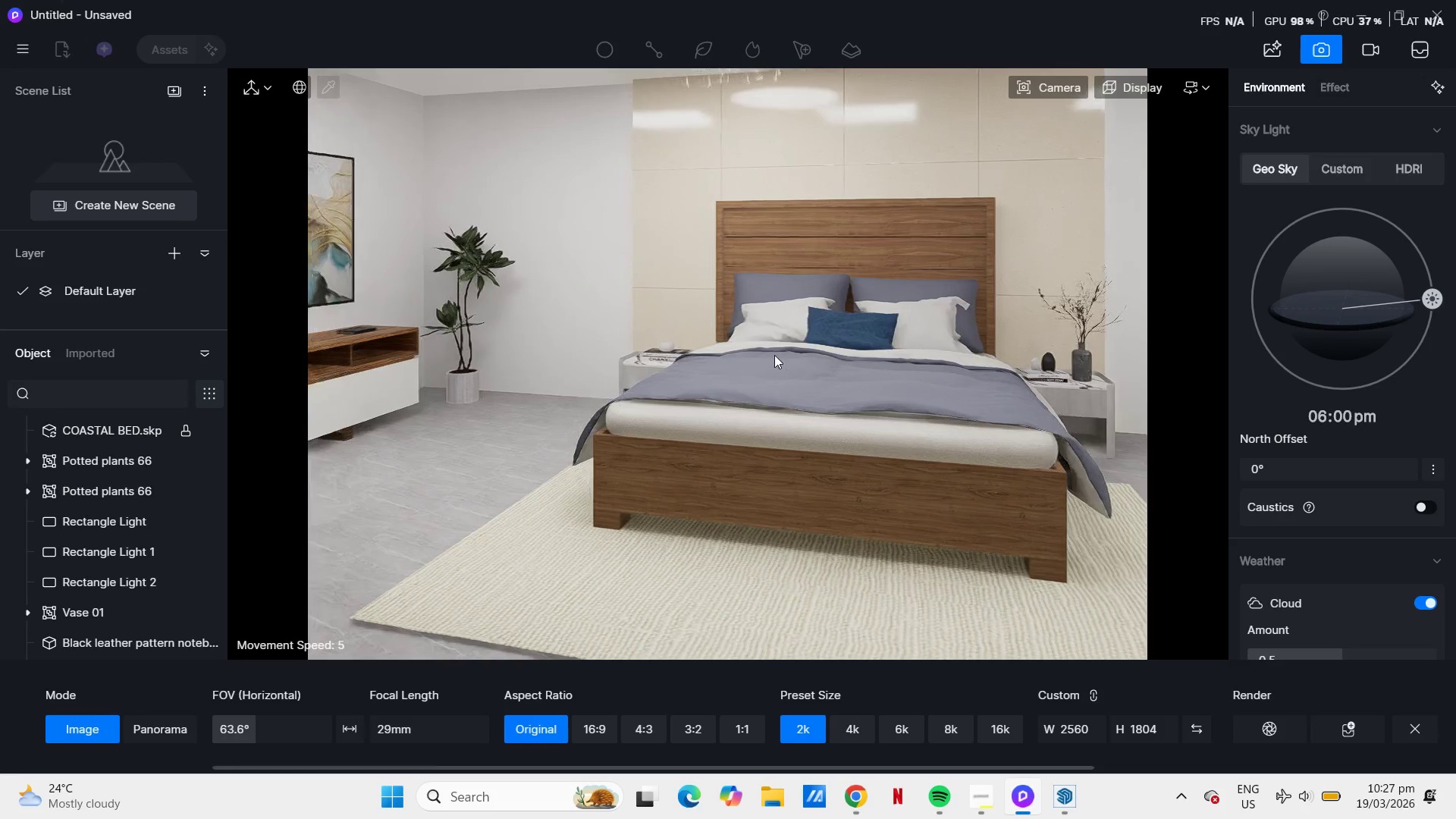 
scroll: coordinate [886, 331], scroll_direction: up, amount: 10.0
 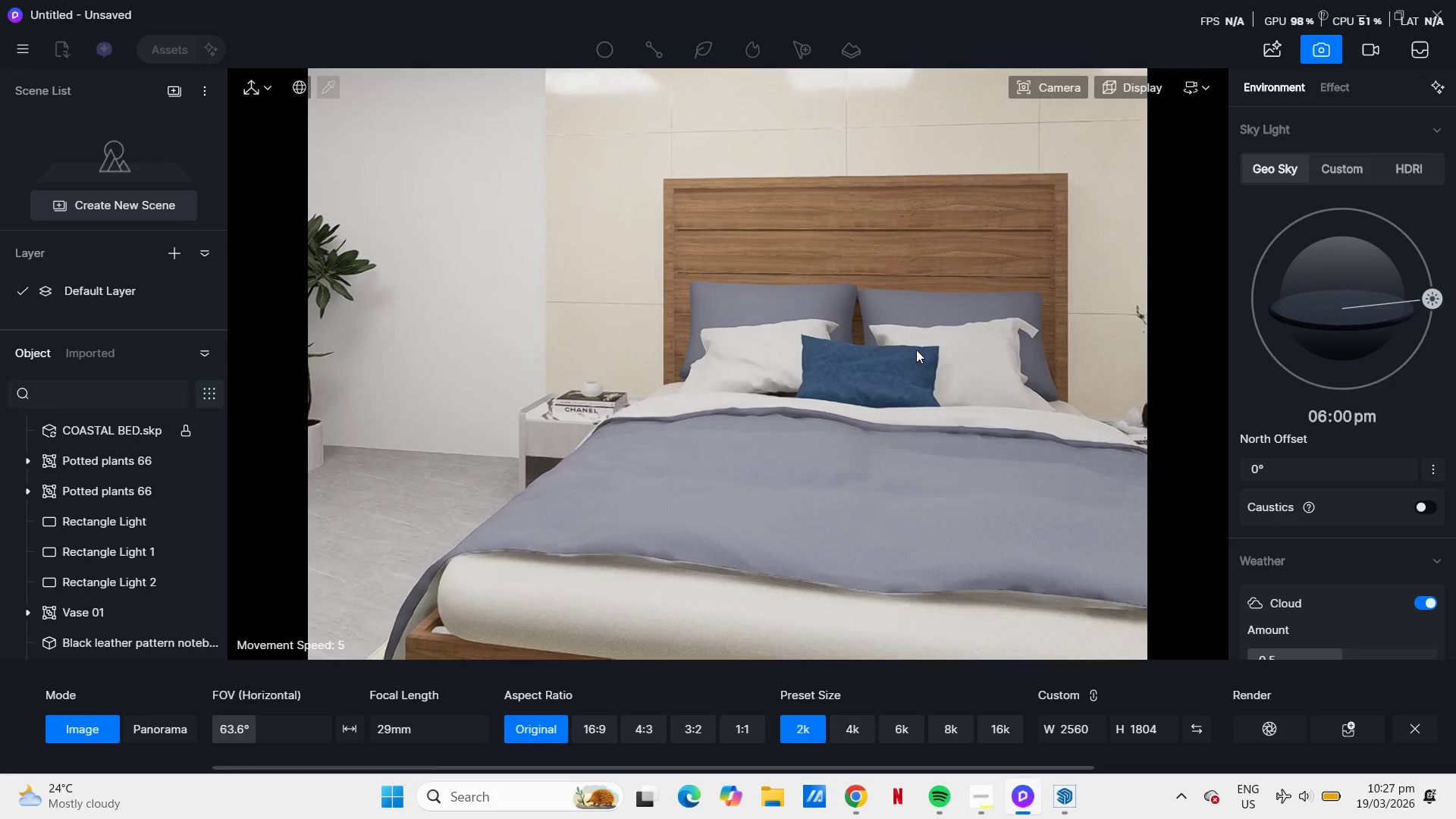 
key(D)
 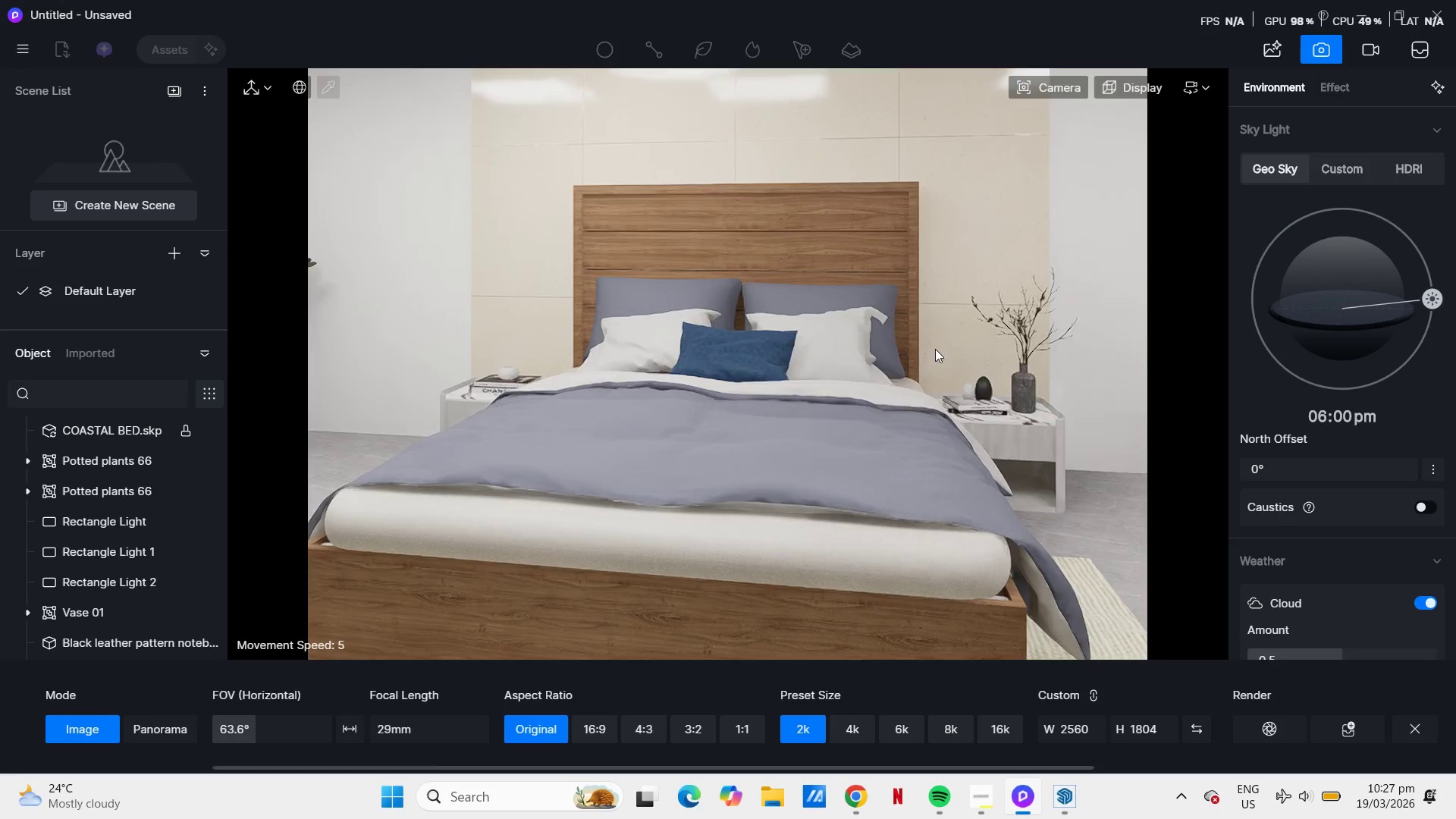 
scroll: coordinate [914, 350], scroll_direction: down, amount: 3.0
 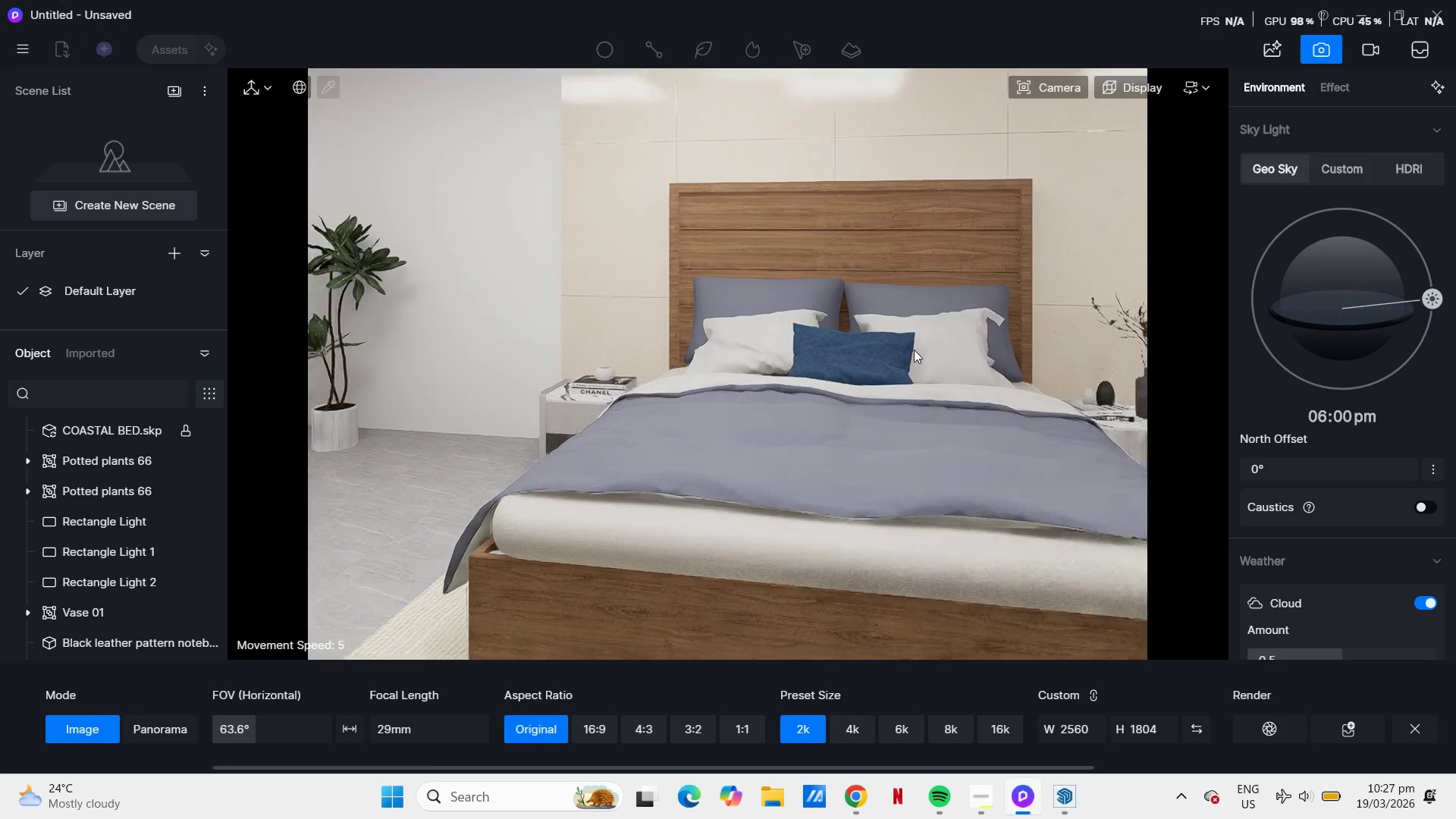 
type(AA)
 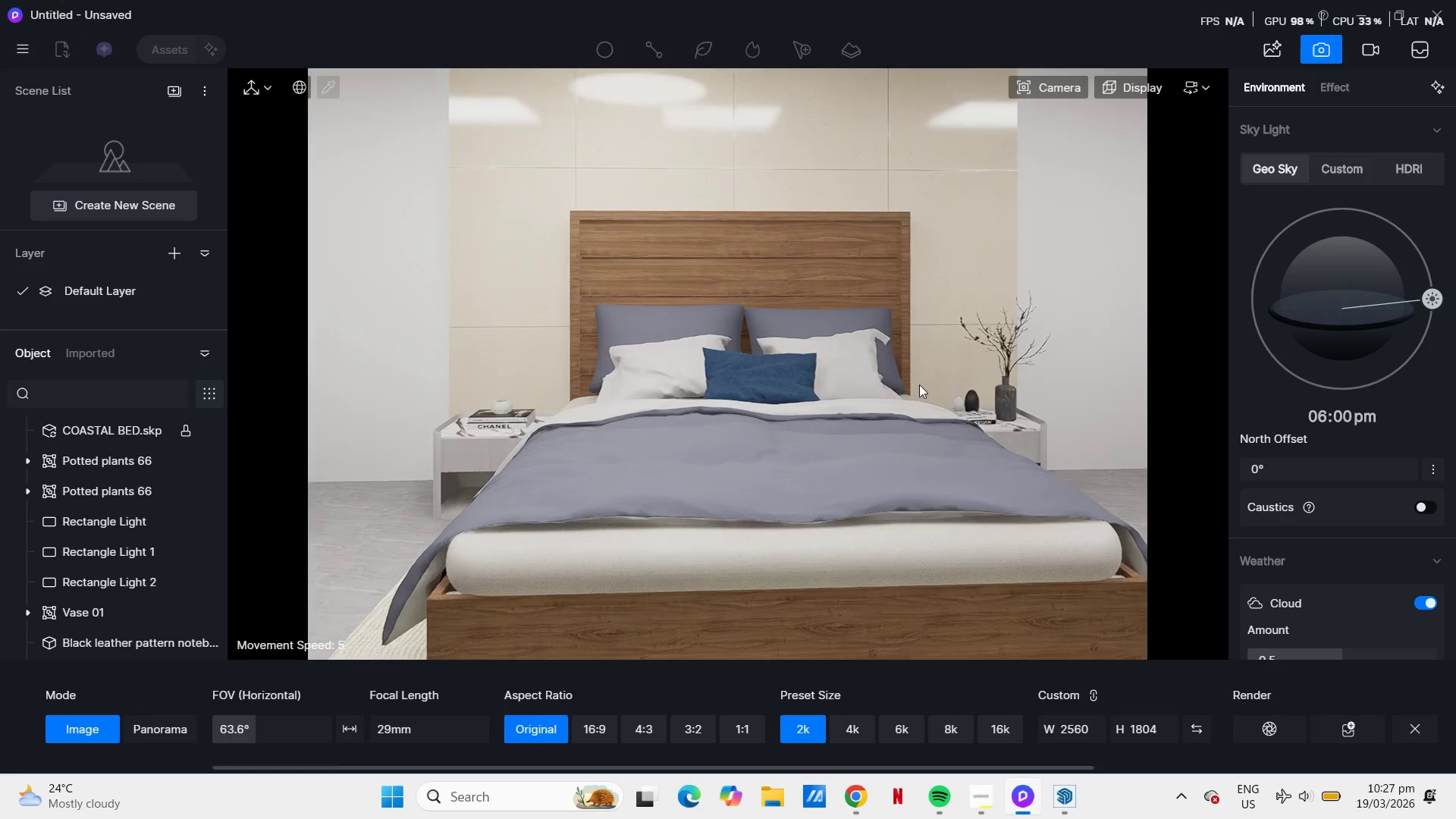 
wait(6.48)
 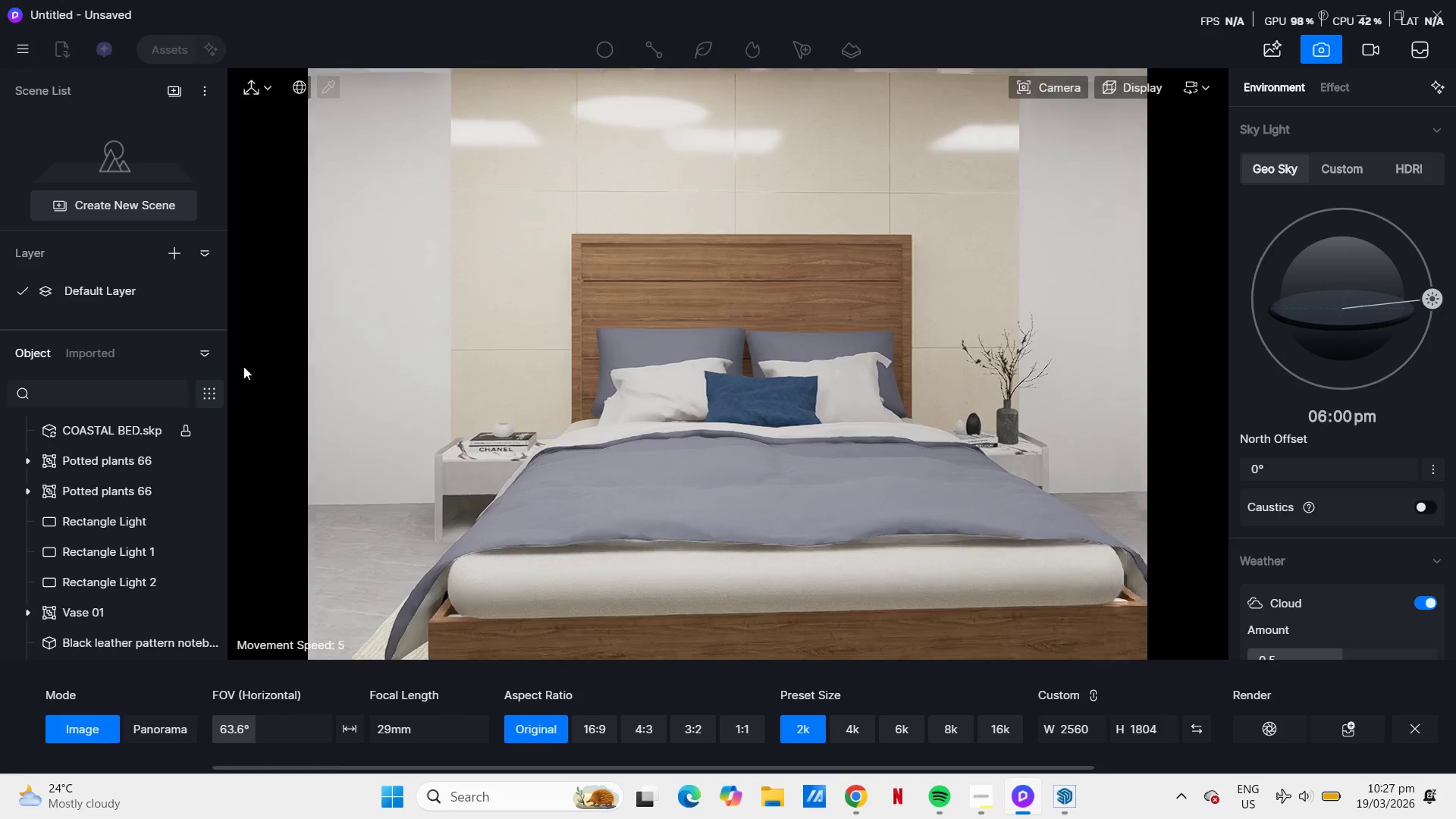 
key(D)
 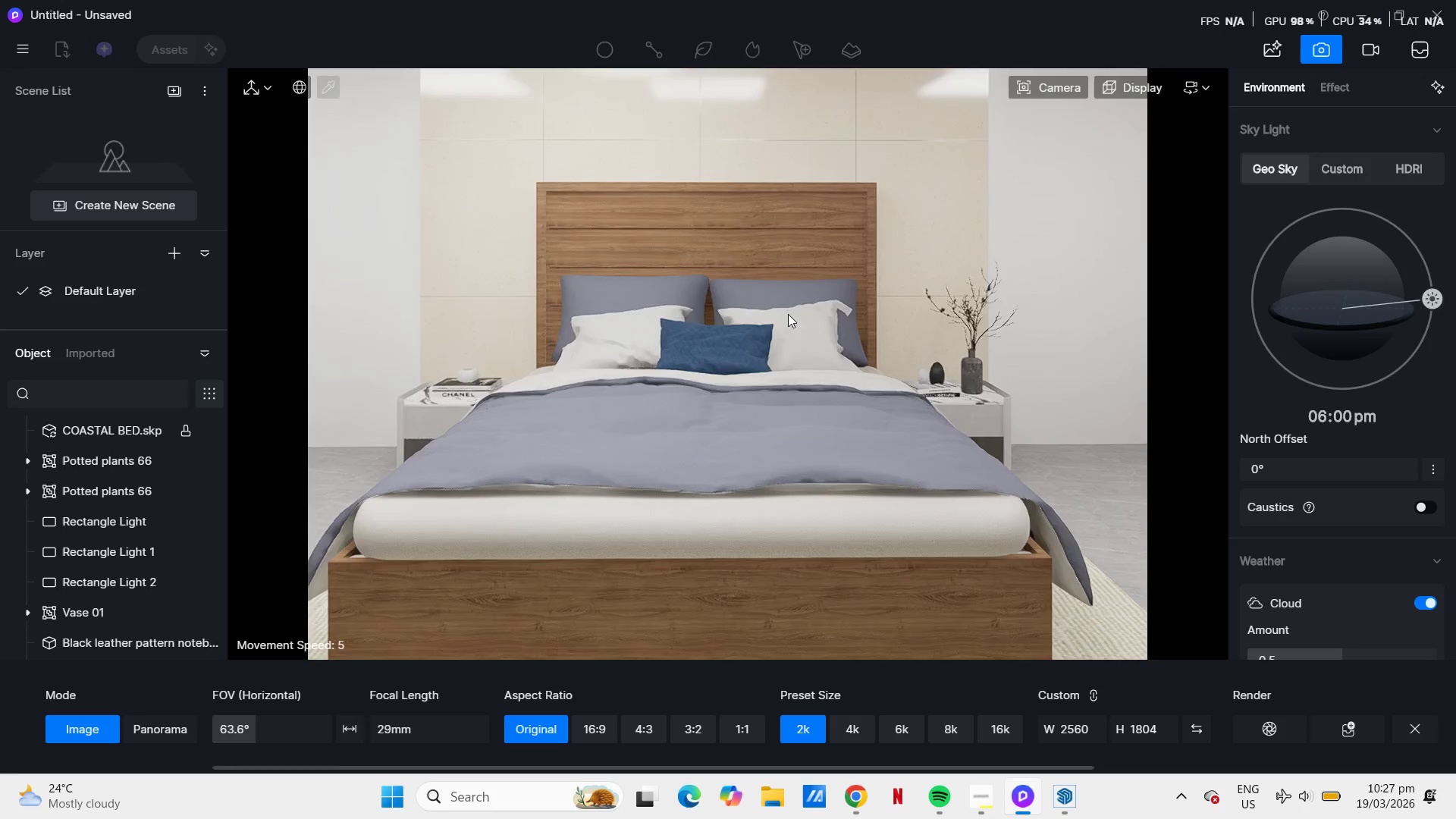 
scroll: coordinate [781, 279], scroll_direction: down, amount: 1.0
 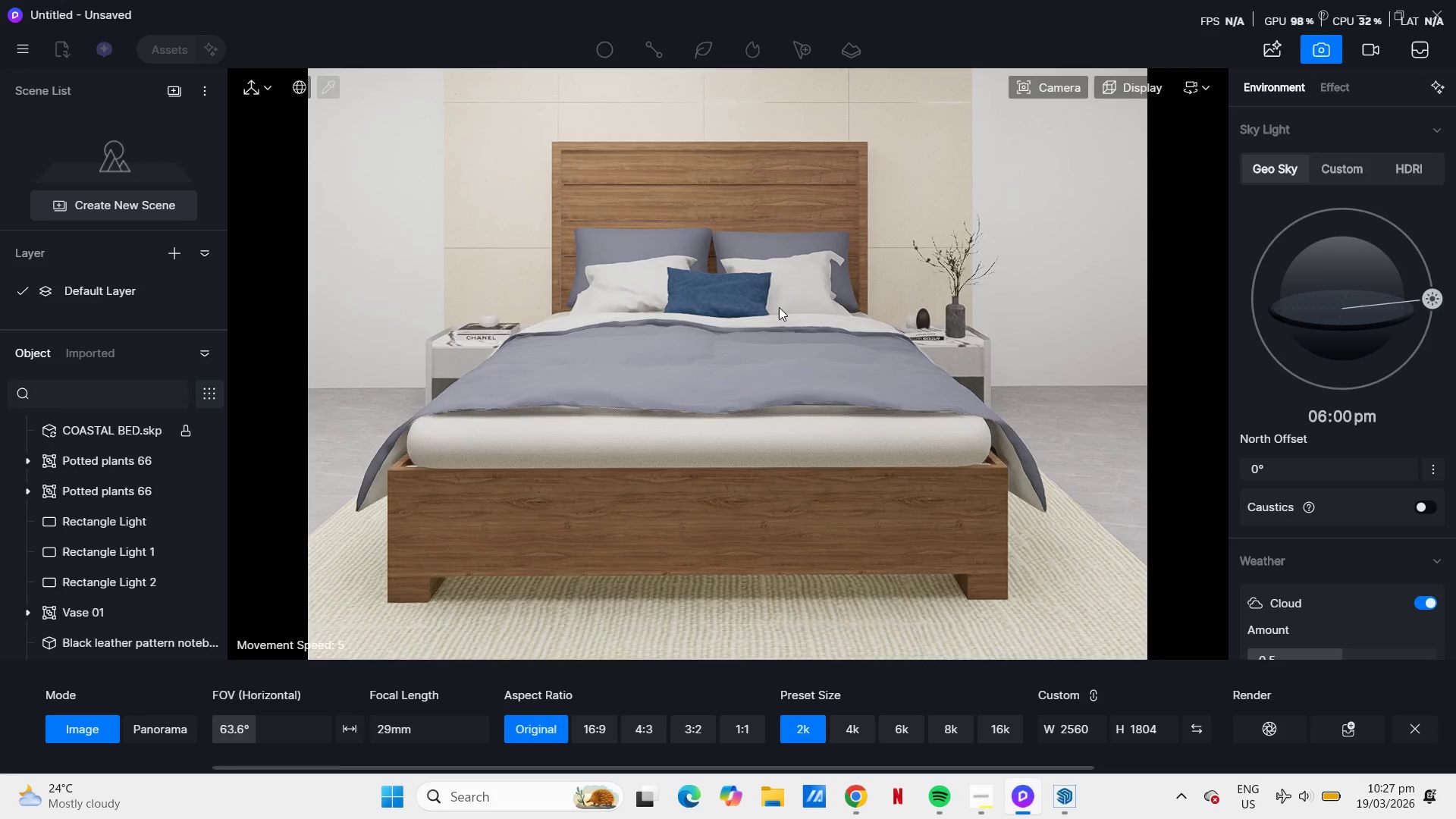 
type(QQ)
 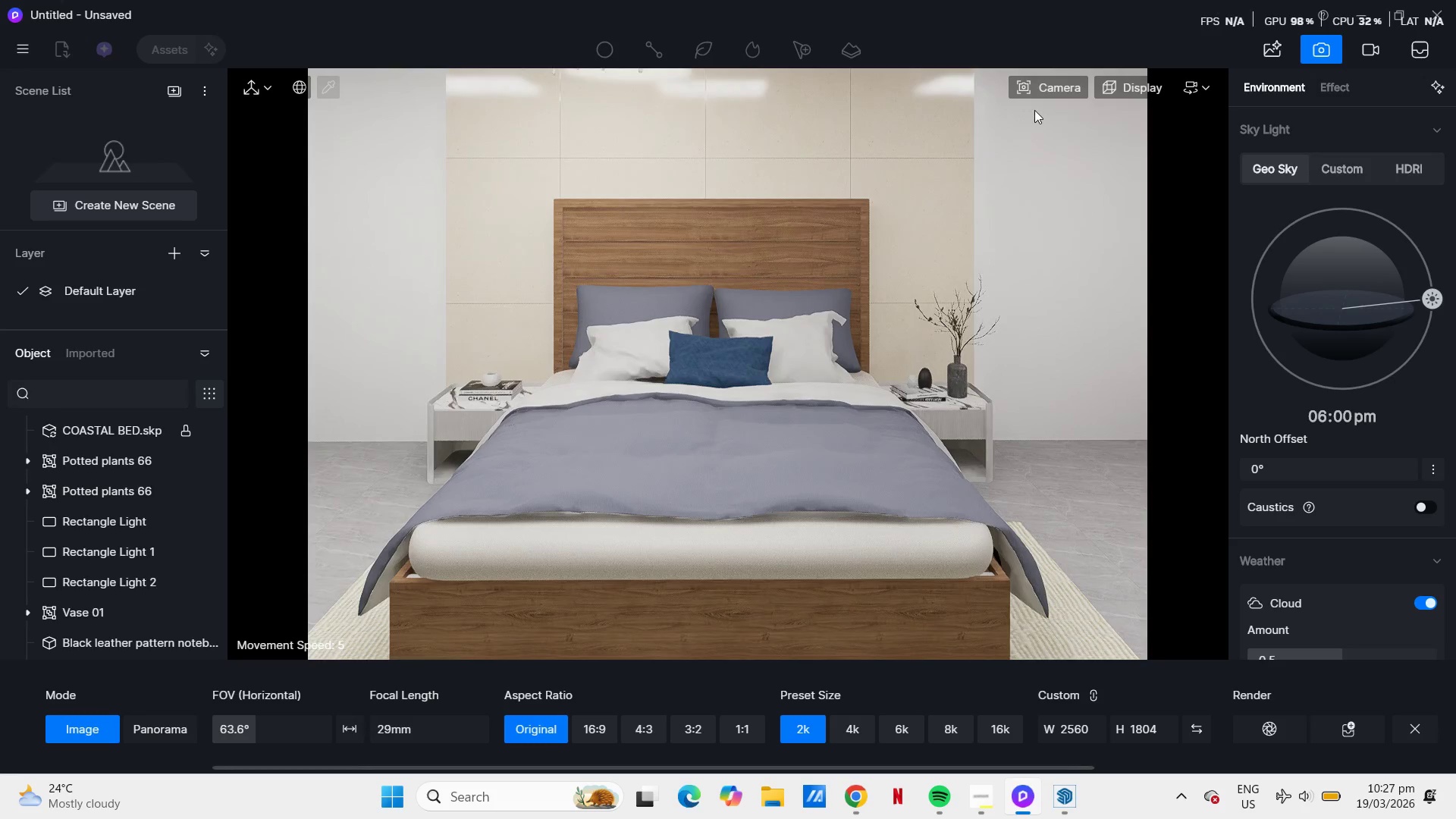 
left_click([1051, 93])
 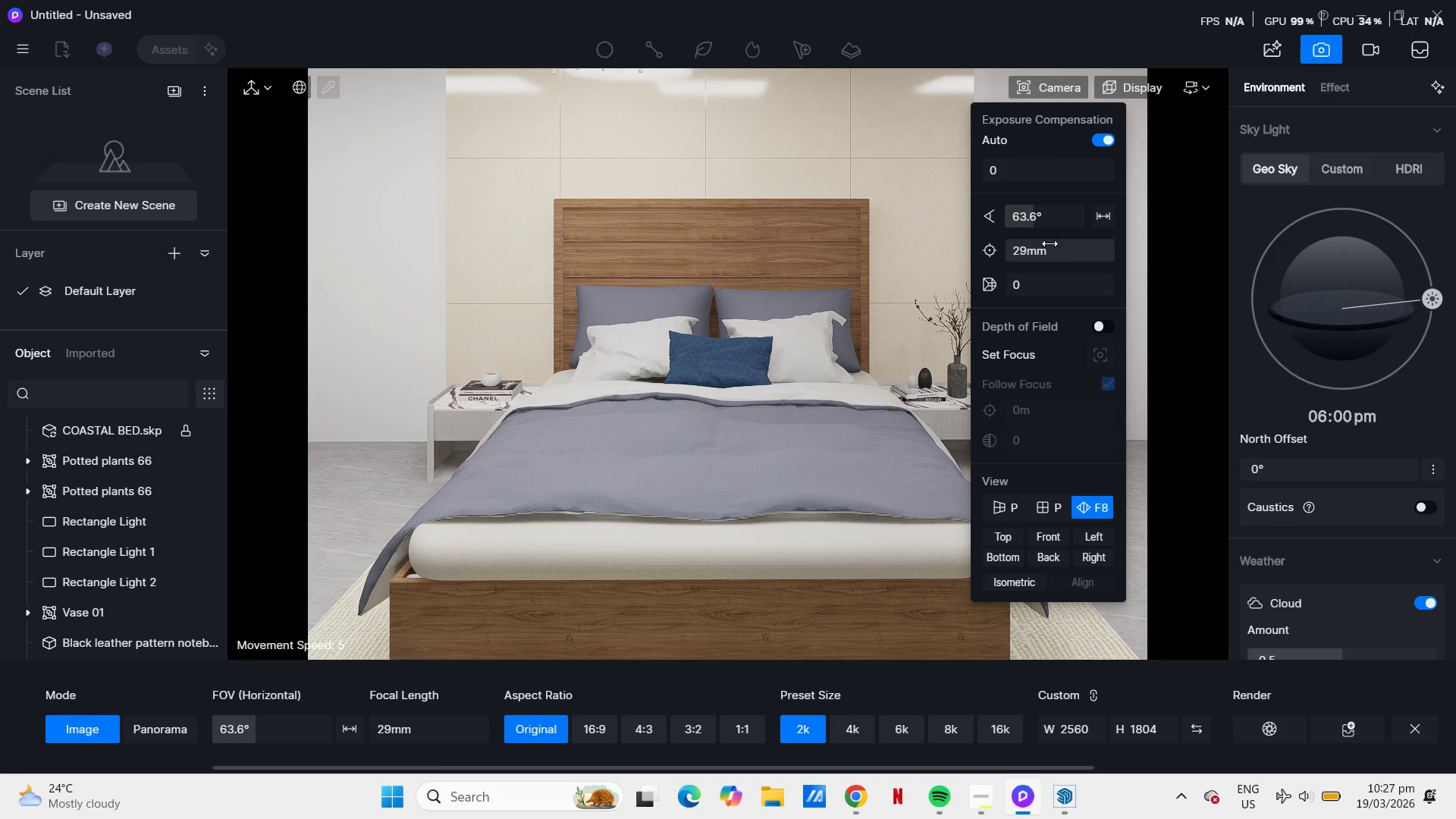 
wait(5.89)
 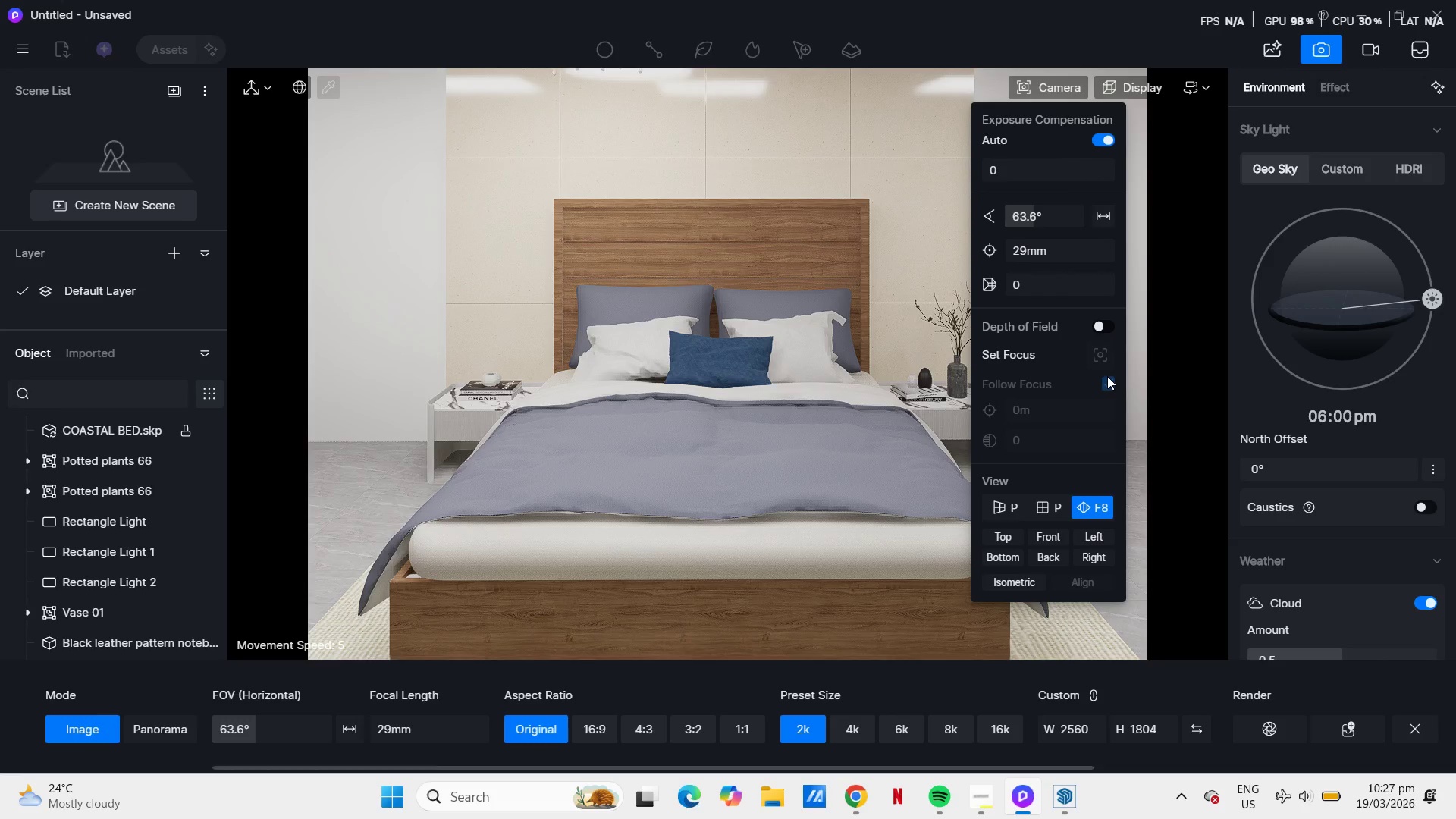 
left_click([1116, 90])
 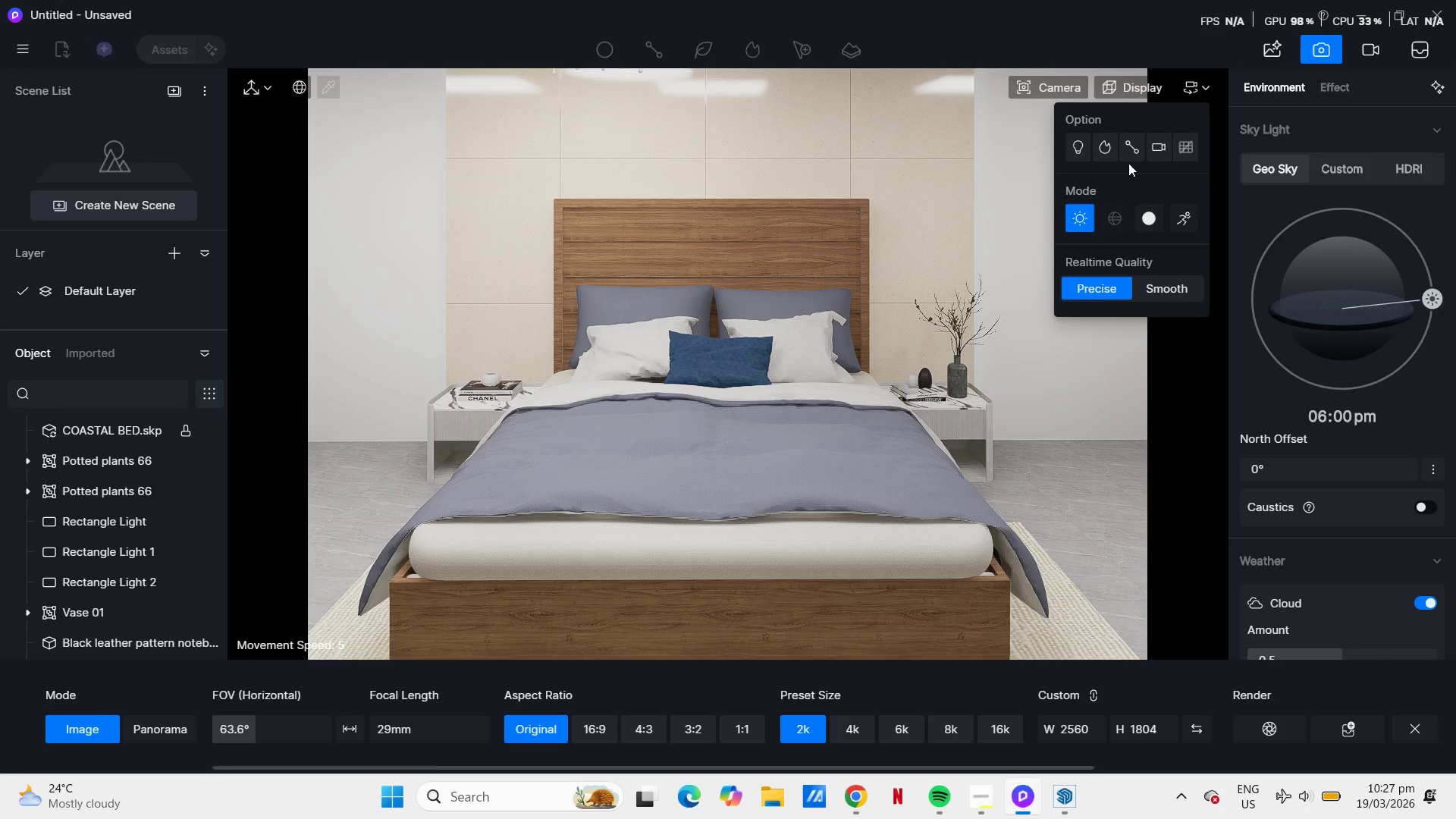 
left_click([1063, 87])
 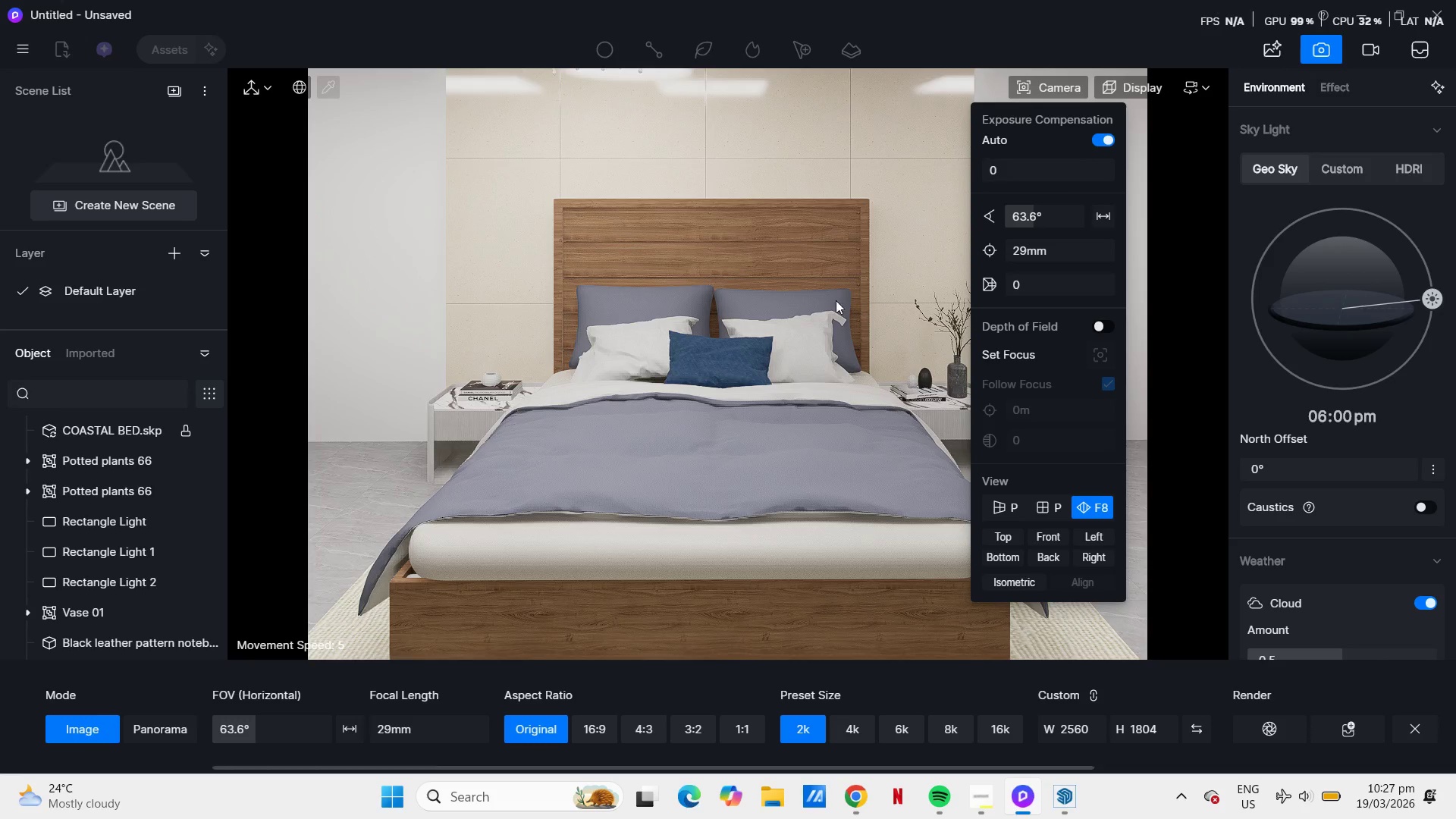 
type(AQ)
 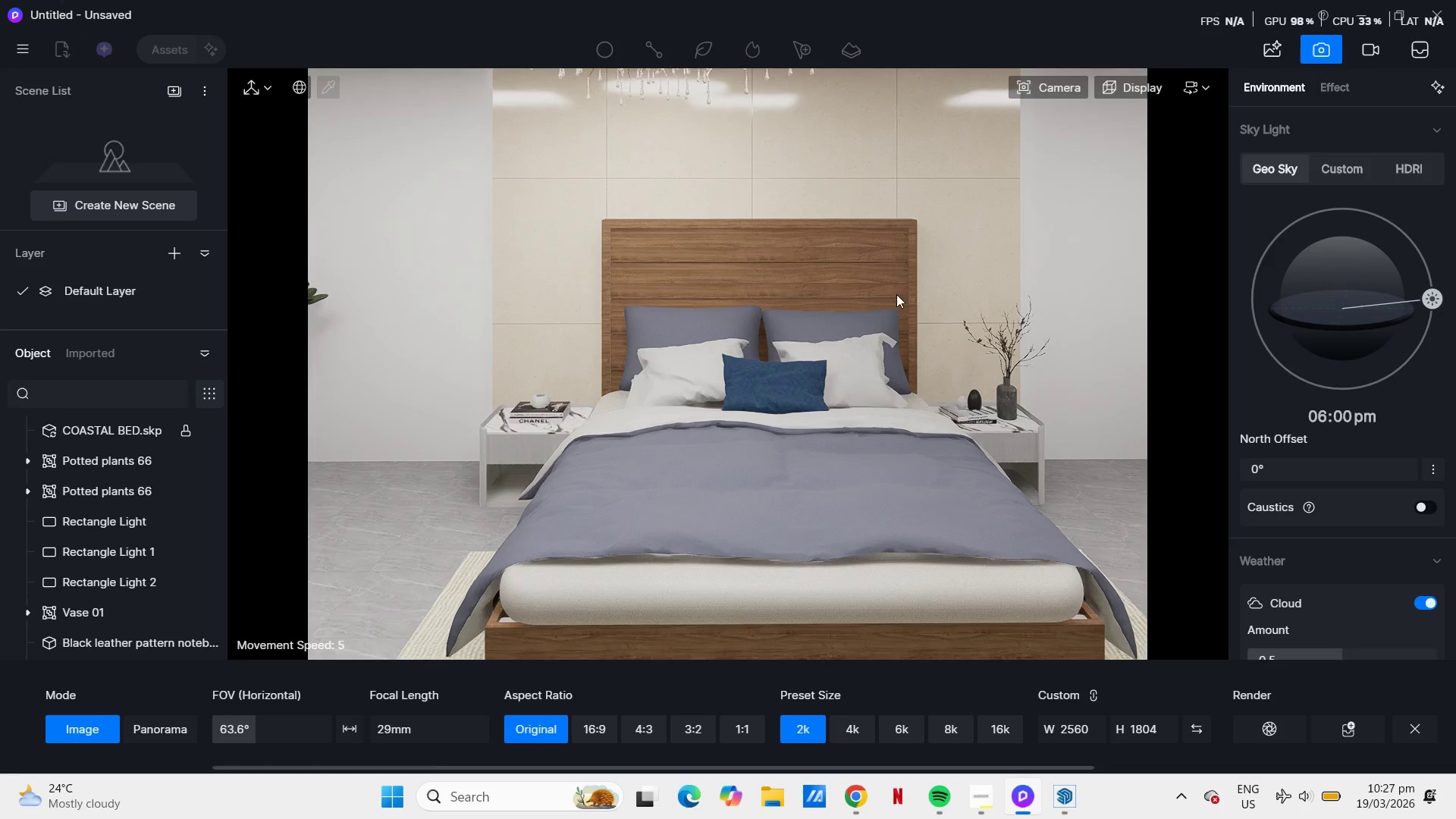 
scroll: coordinate [894, 281], scroll_direction: down, amount: 1.0
 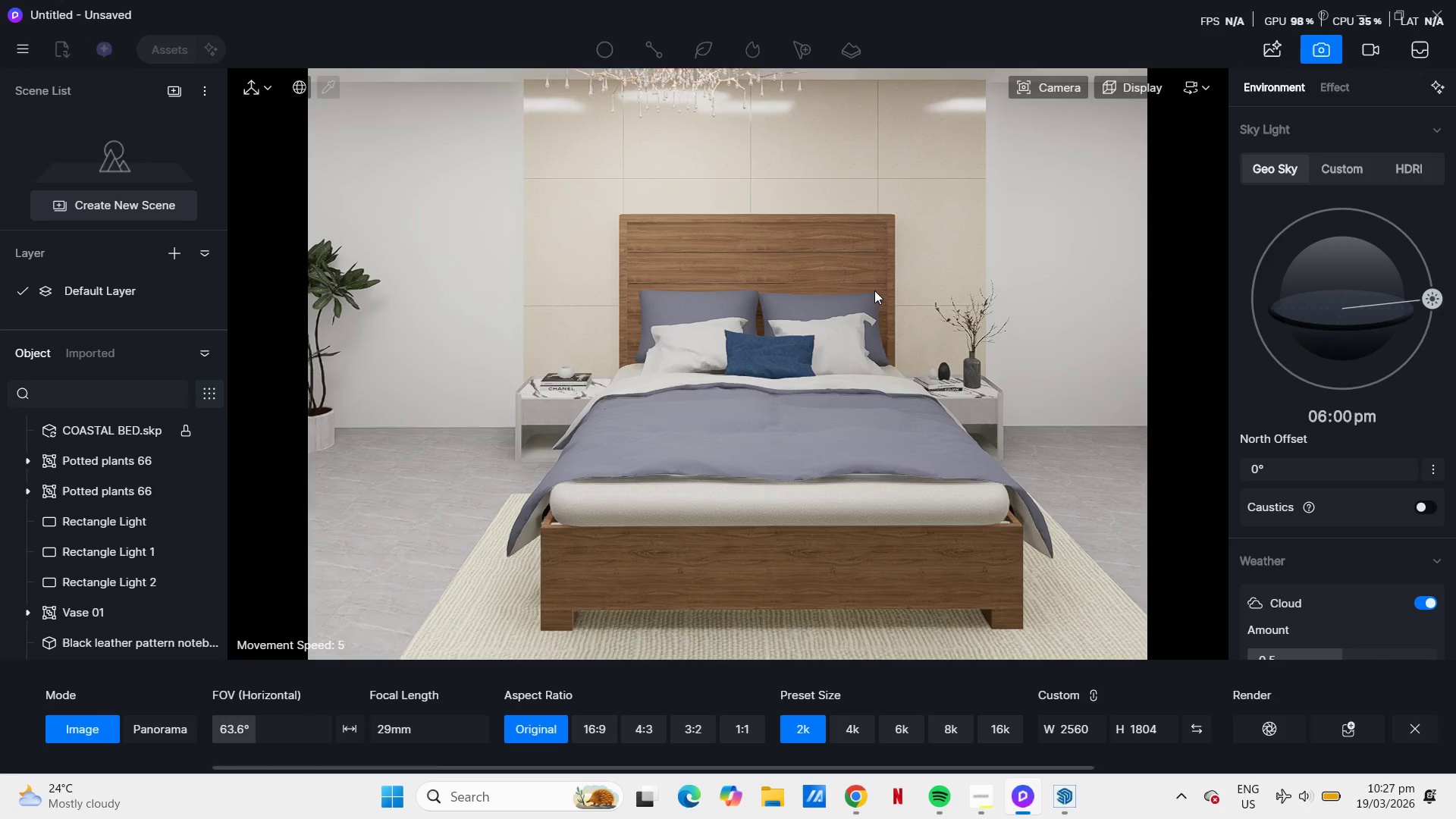 
key(D)
 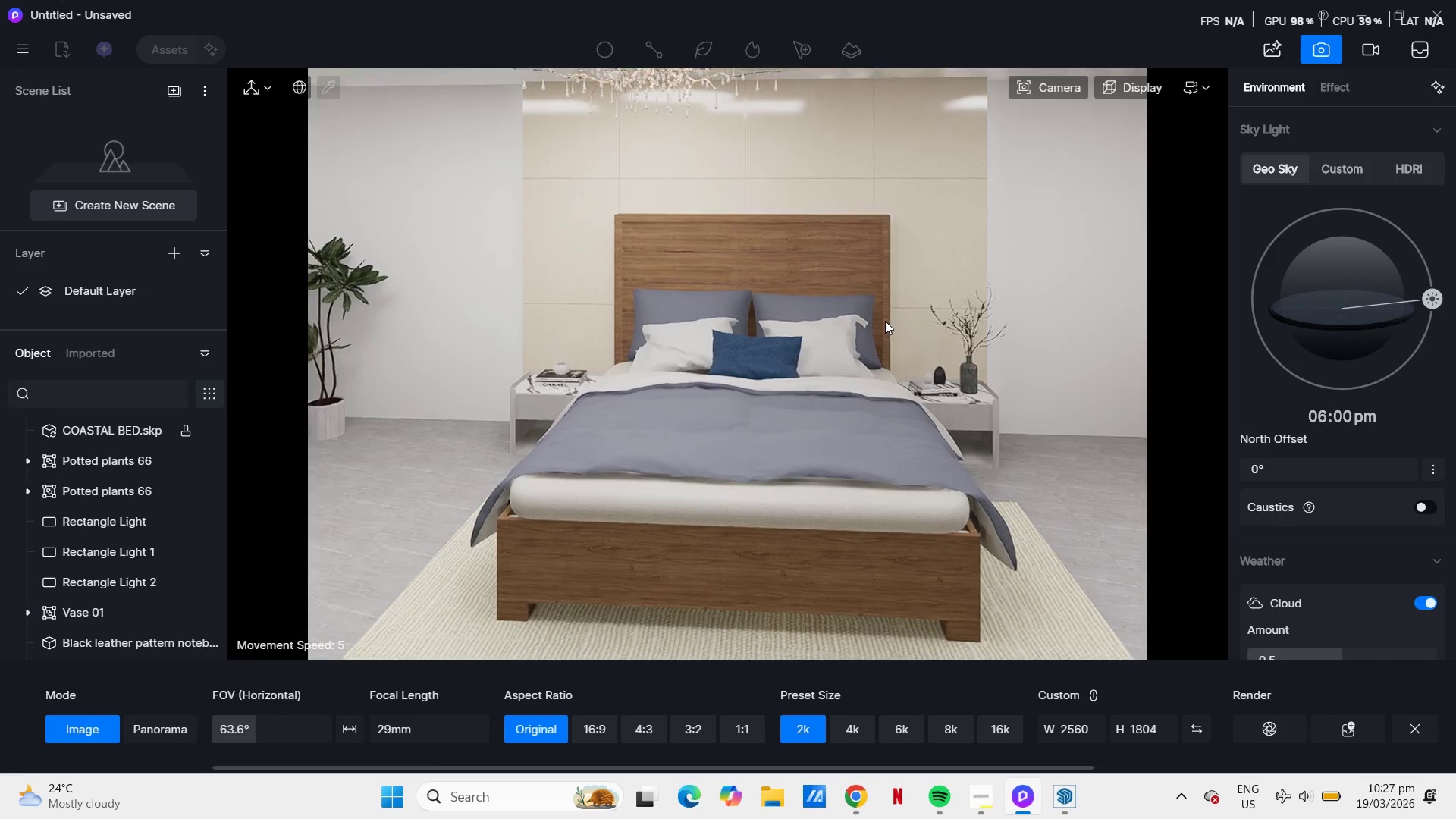 
key(A)
 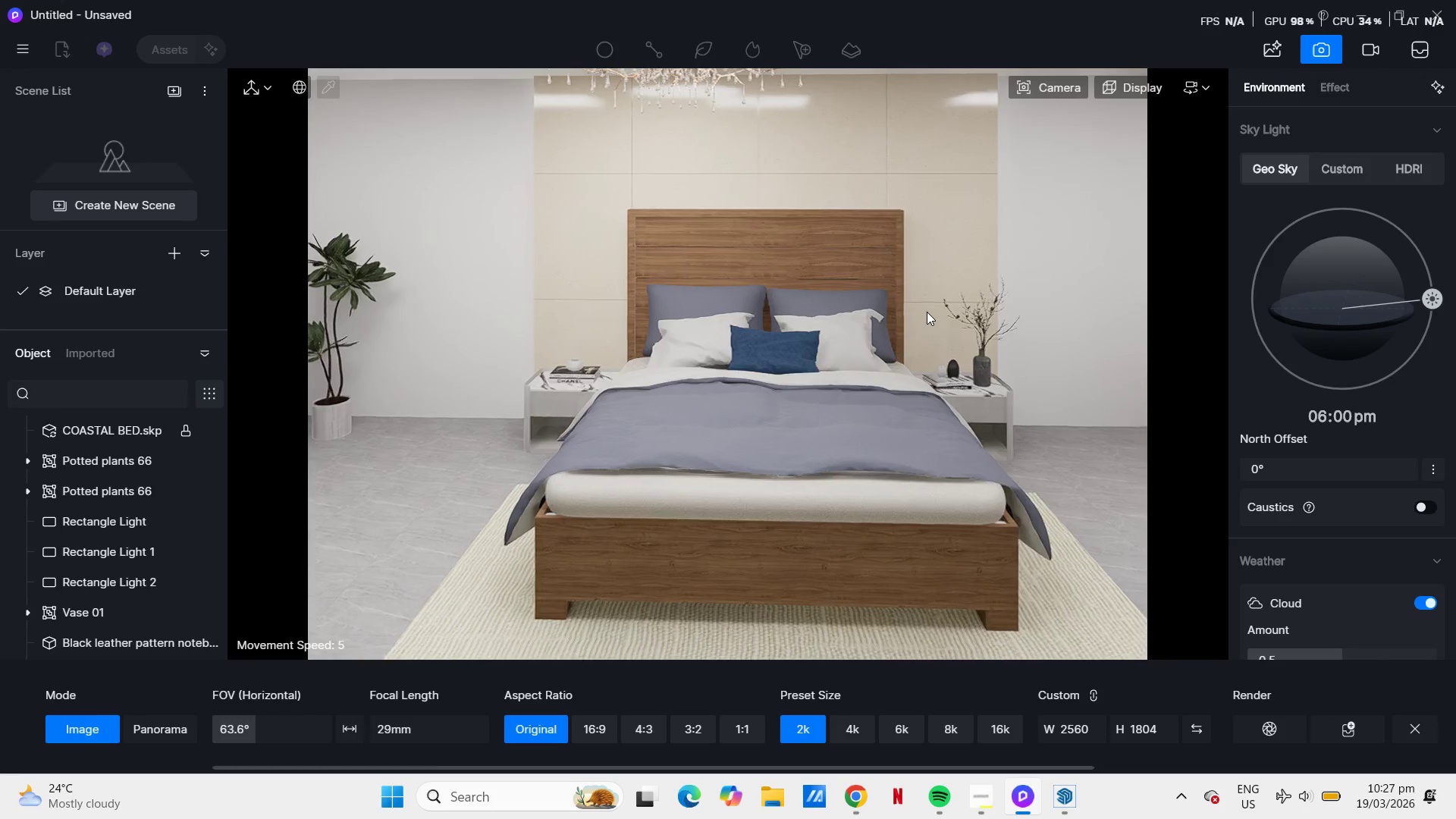 
key(Q)
 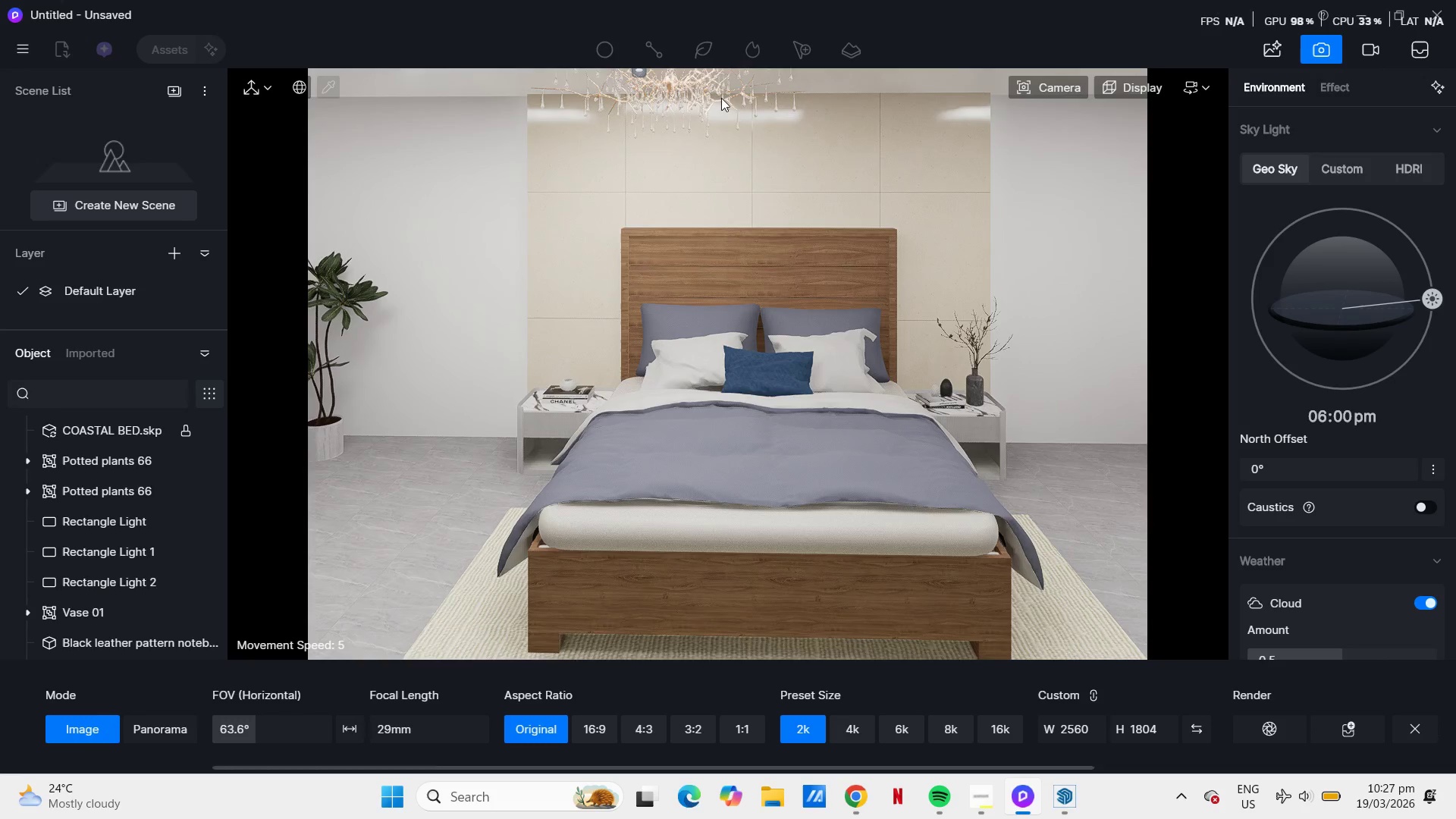 
left_click([716, 99])
 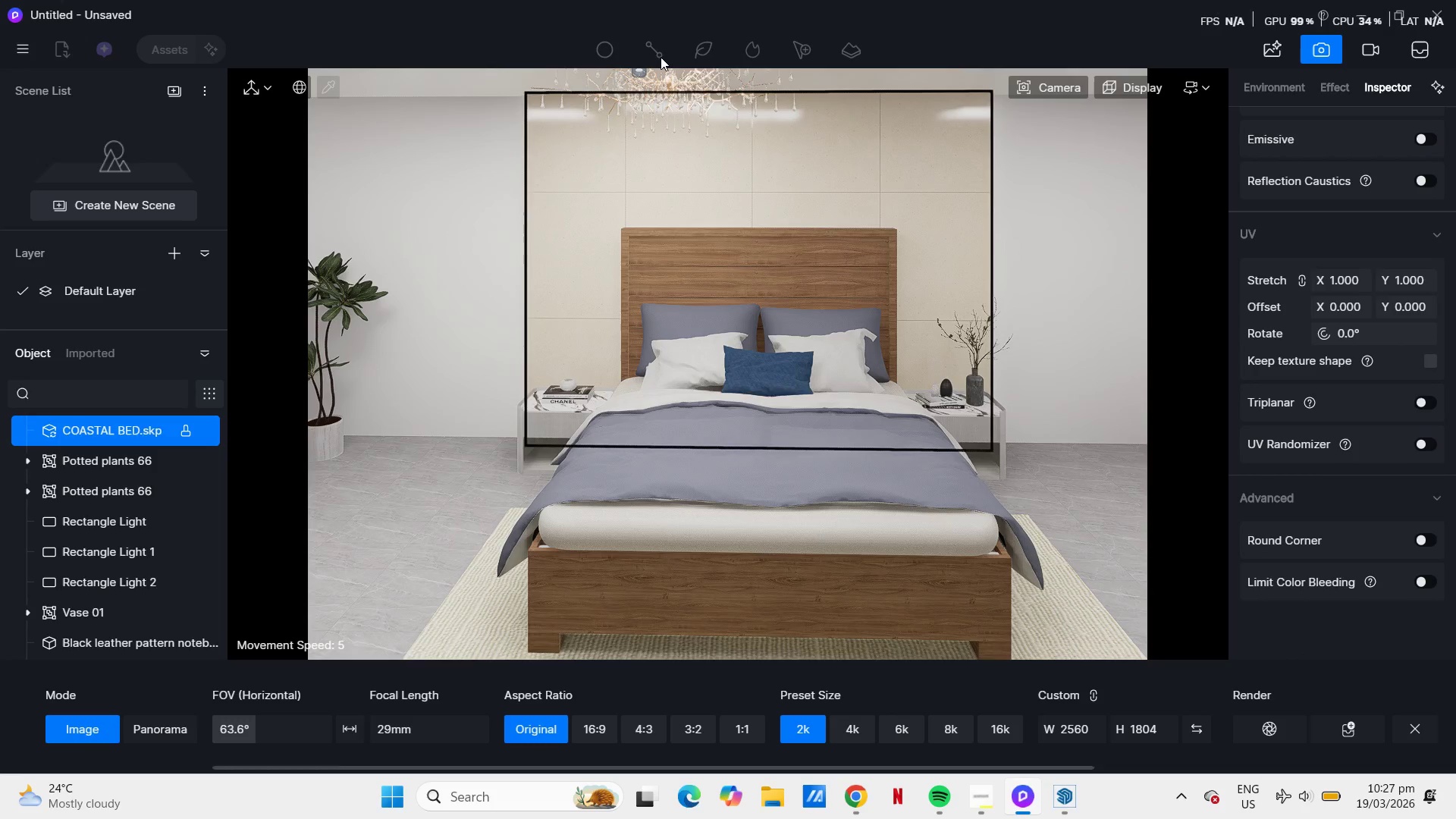 
left_click([661, 56])
 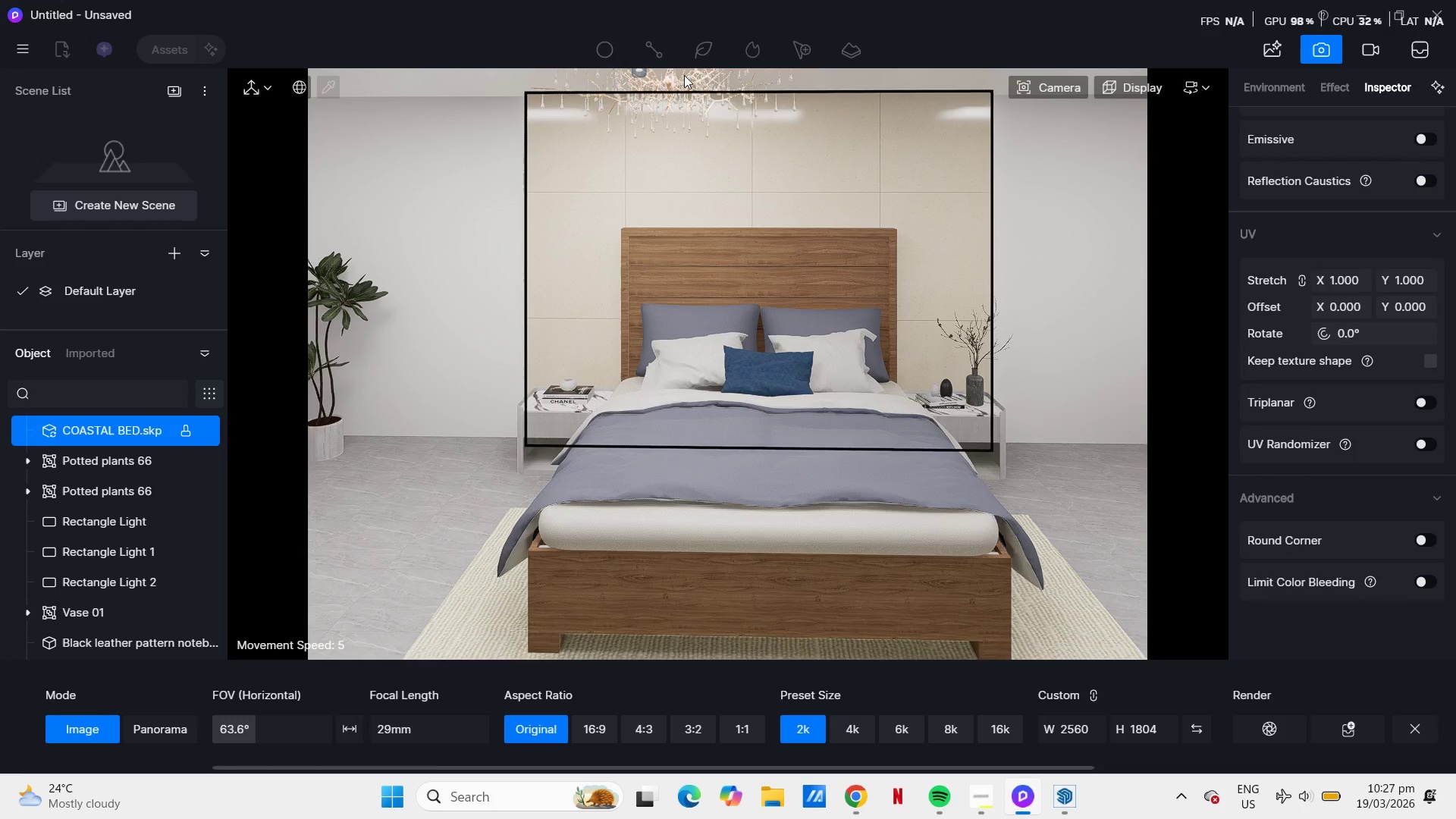 
left_click([686, 77])
 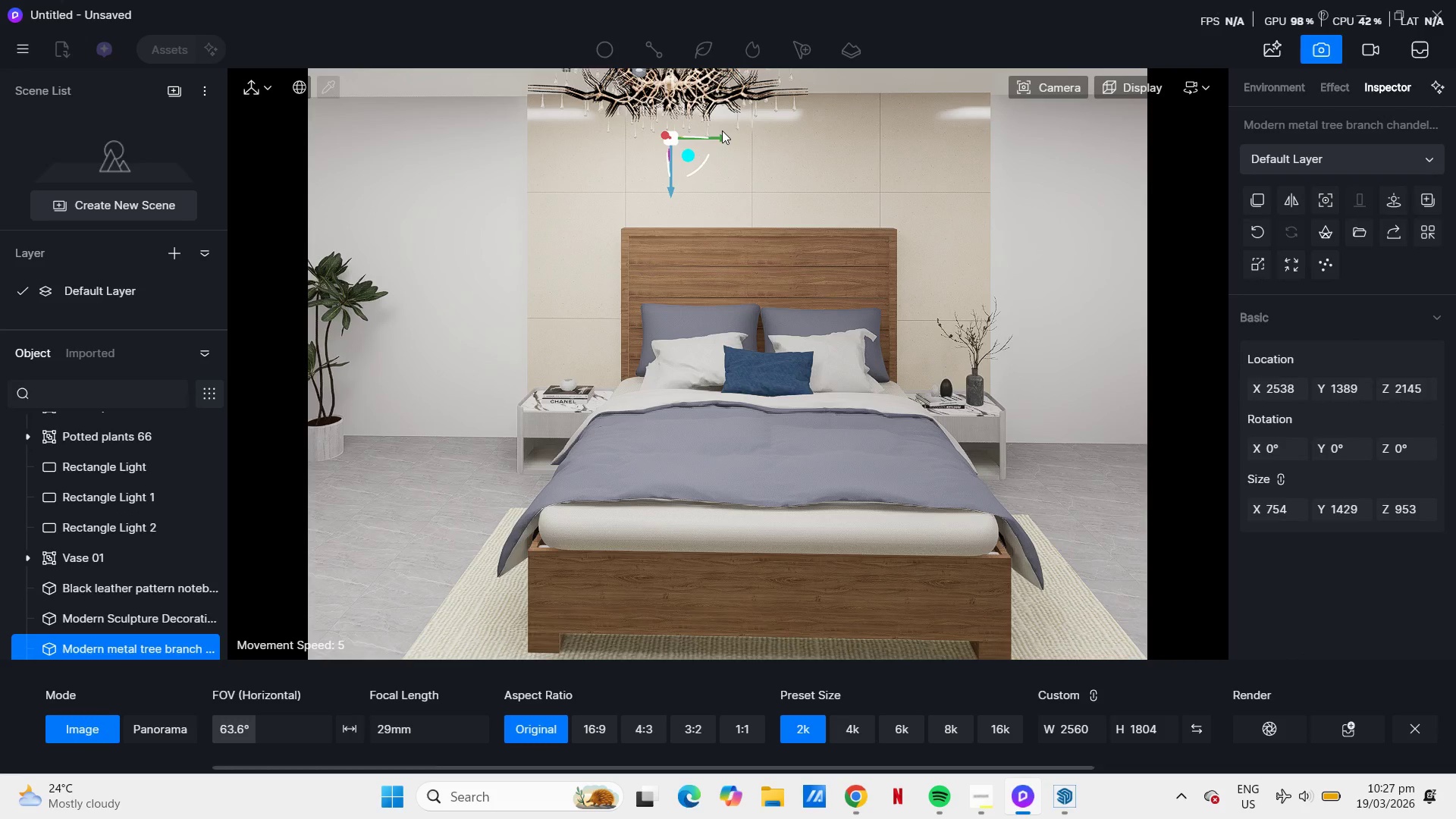 
left_click_drag(start_coordinate=[723, 135], to_coordinate=[817, 136])
 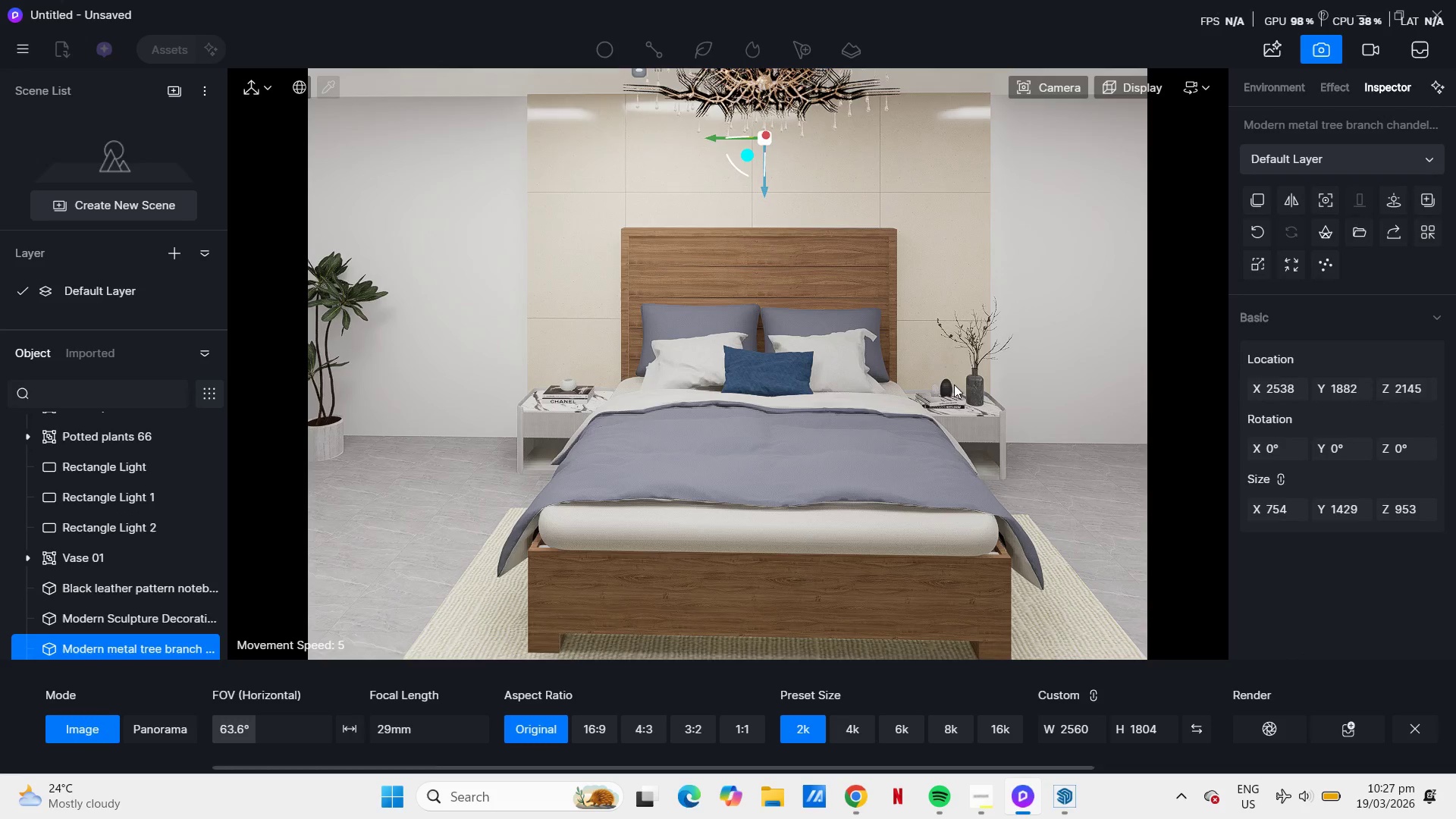 
key(Escape)
 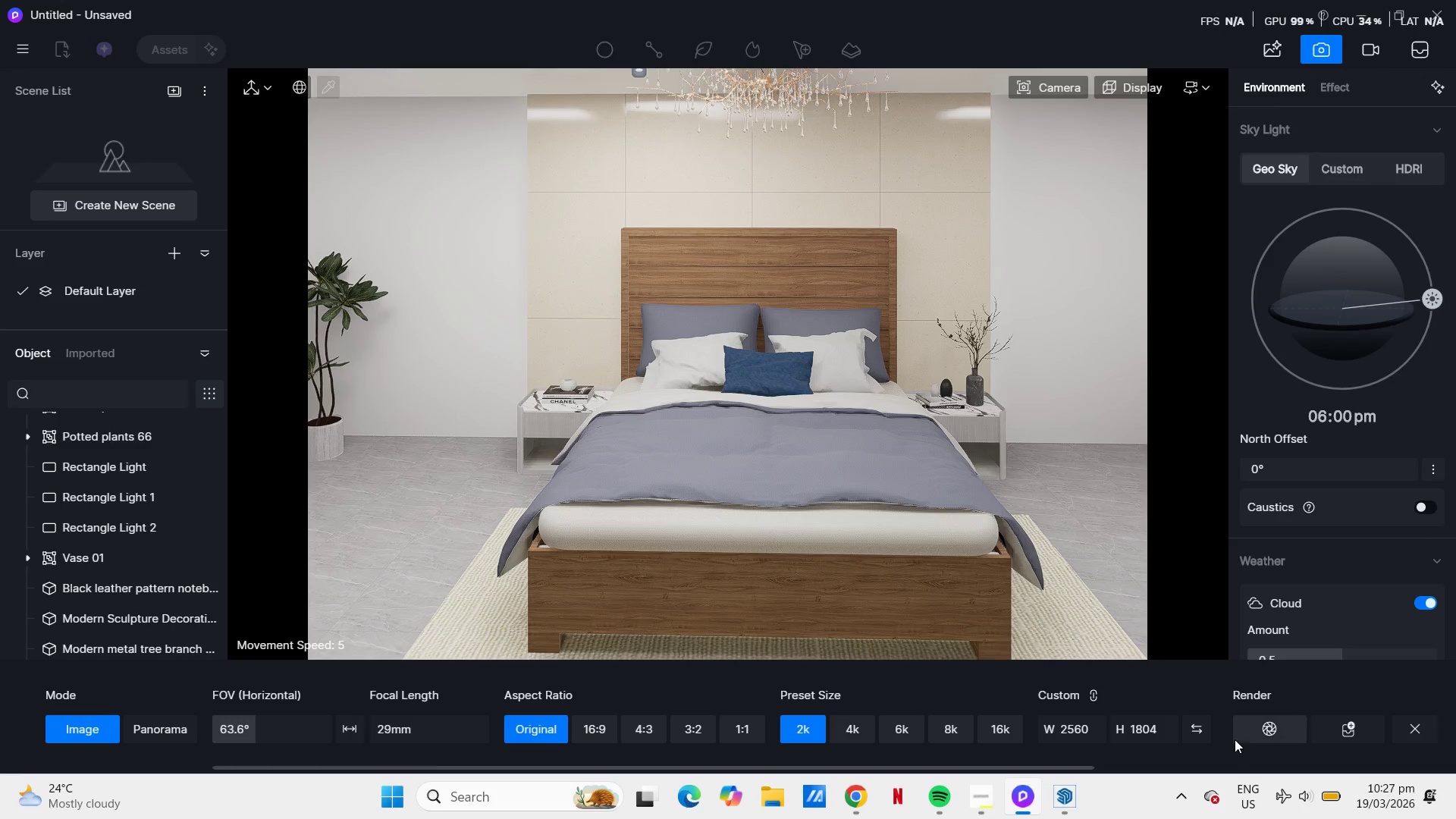 
wait(9.92)
 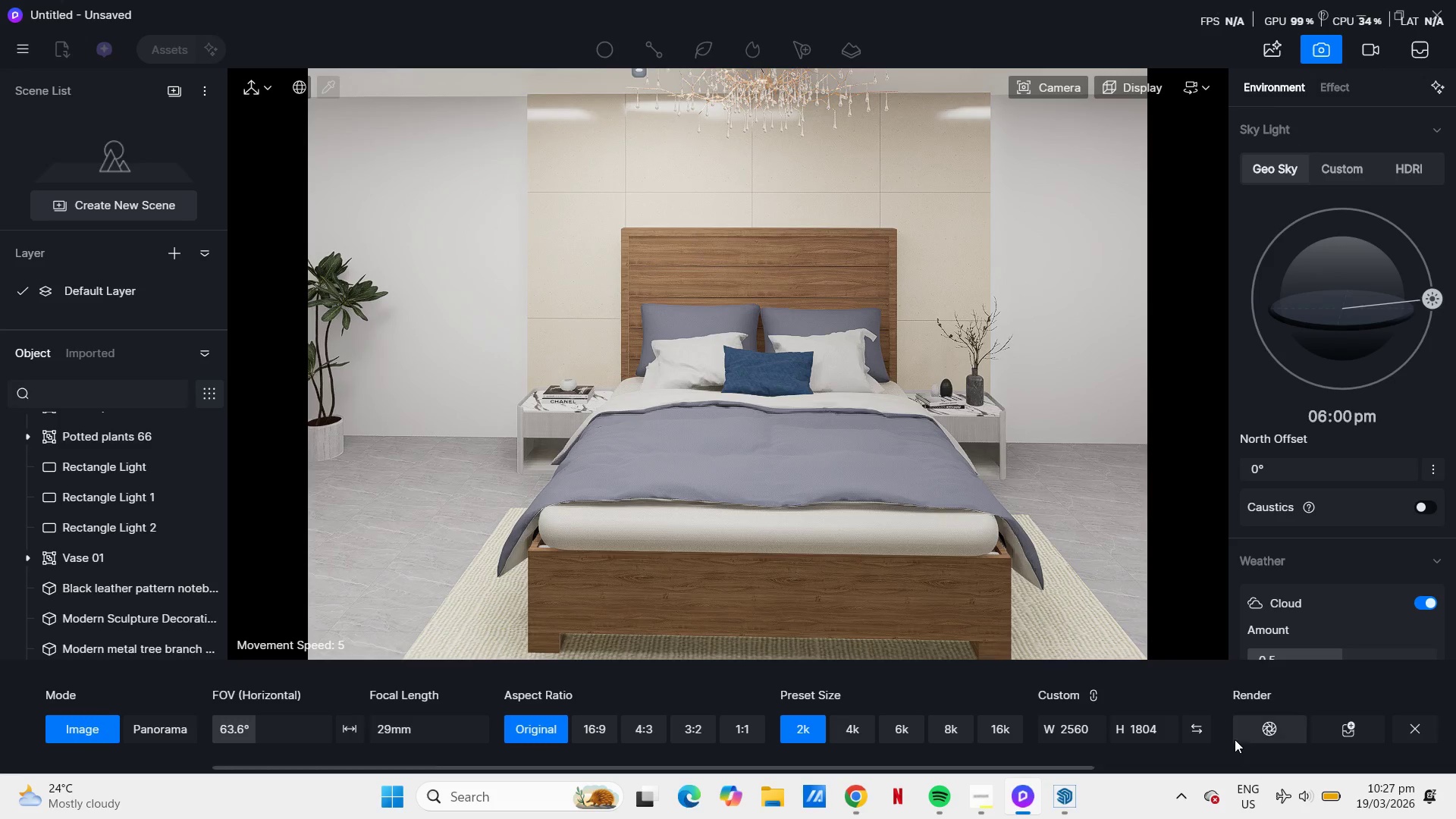 
left_click([1279, 729])
 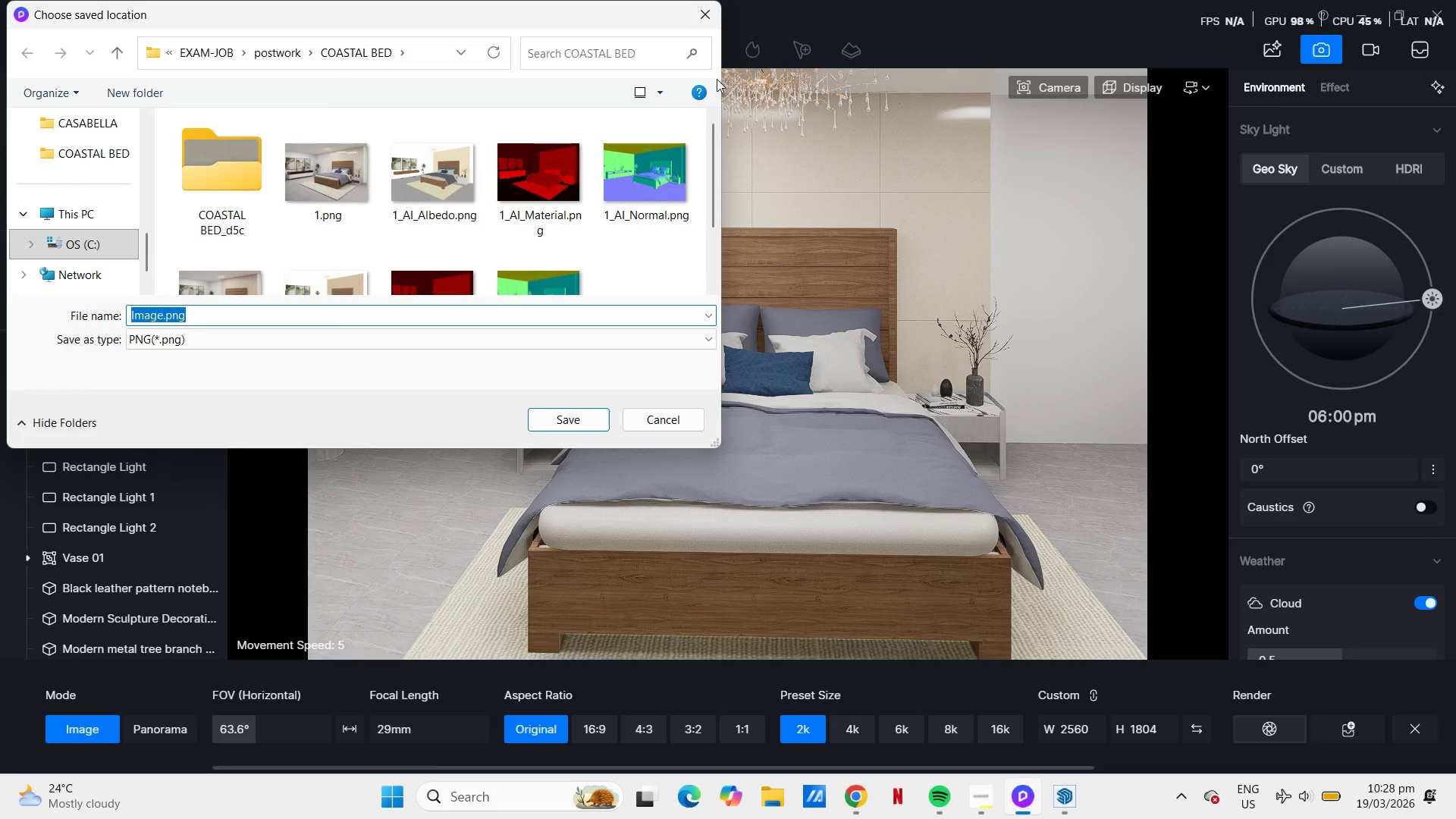 
left_click([709, 18])
 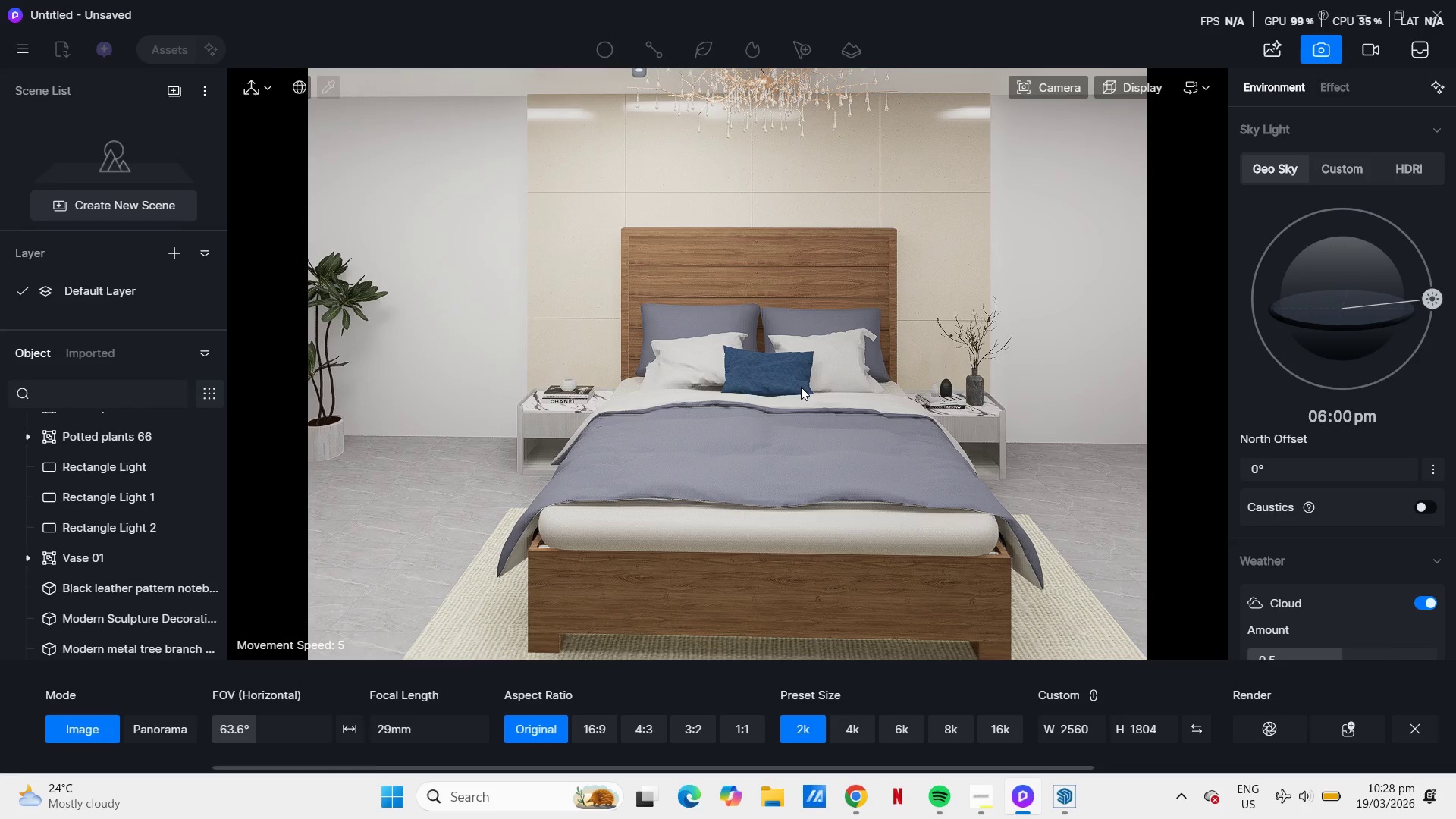 
scroll: coordinate [801, 387], scroll_direction: down, amount: 1.0
 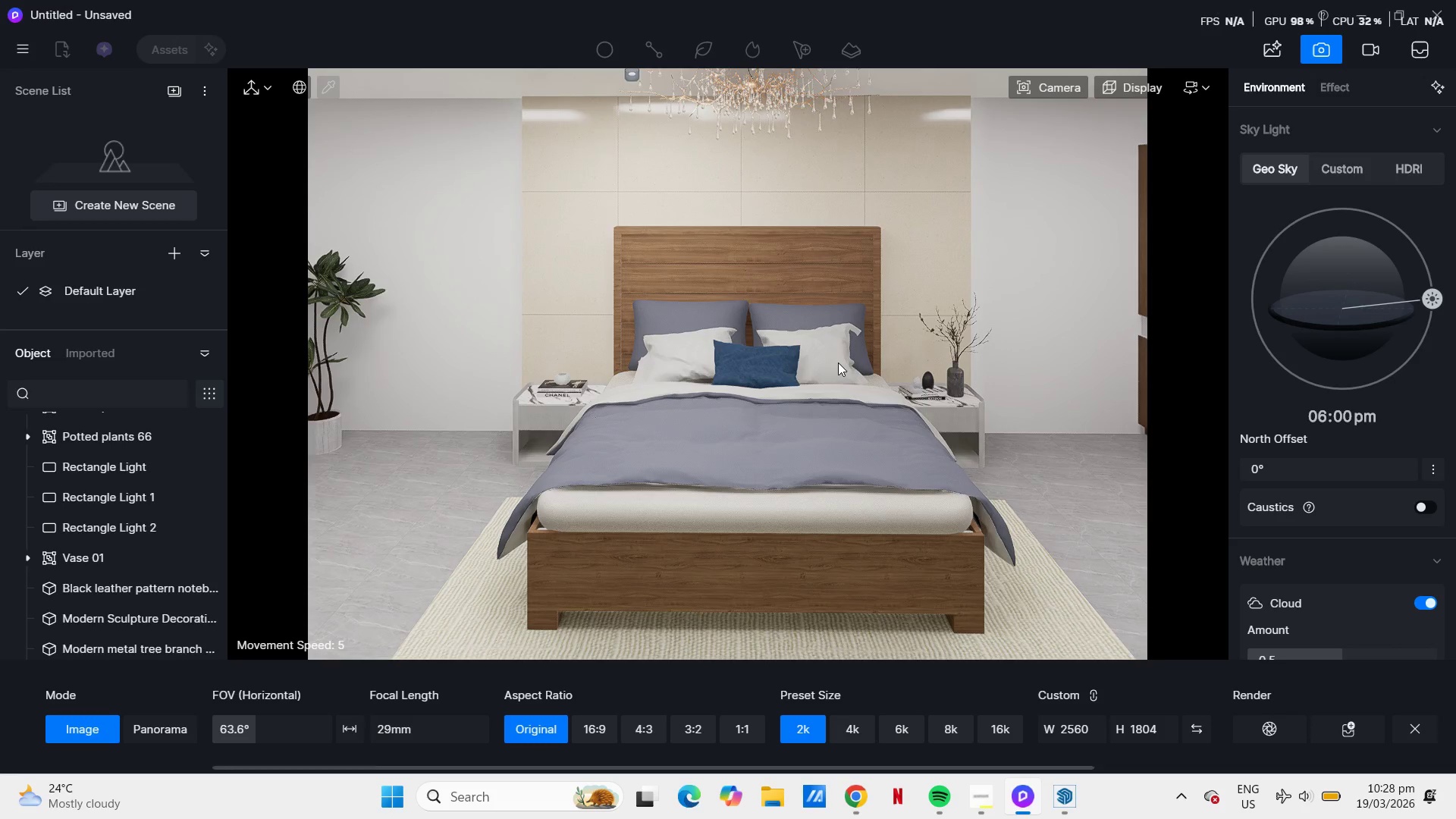 
wait(6.67)
 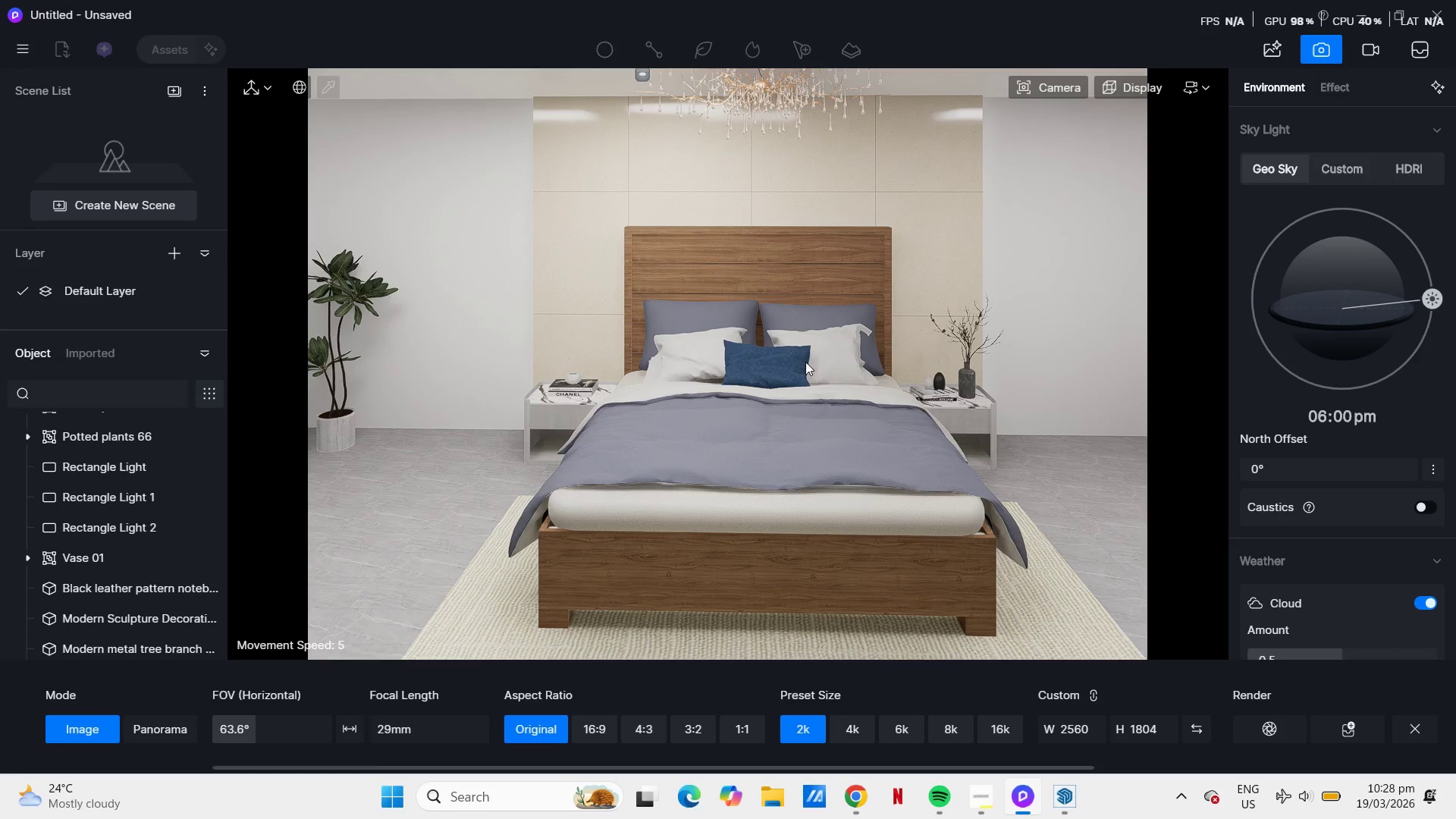 
key(D)
 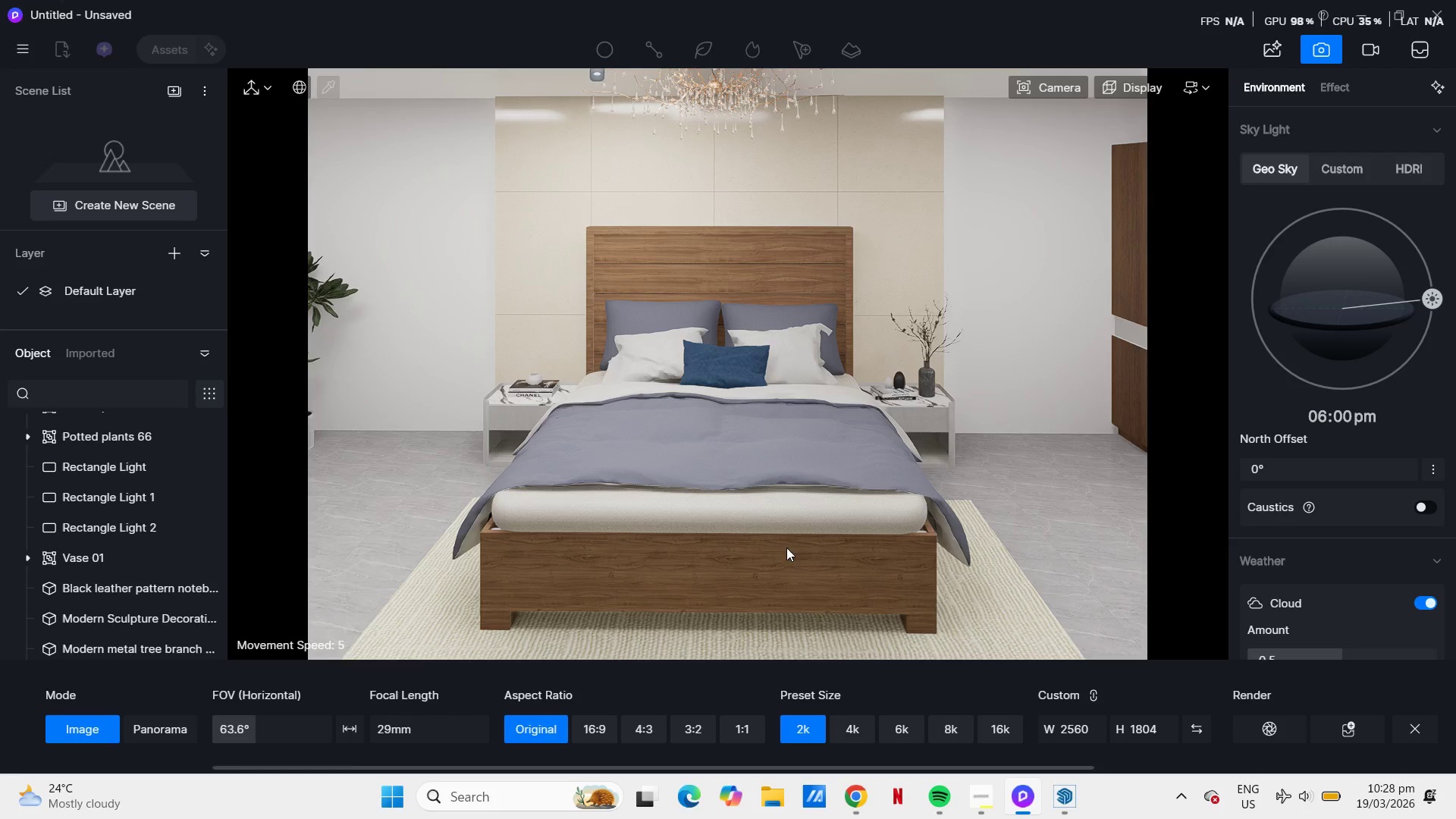 
key(A)
 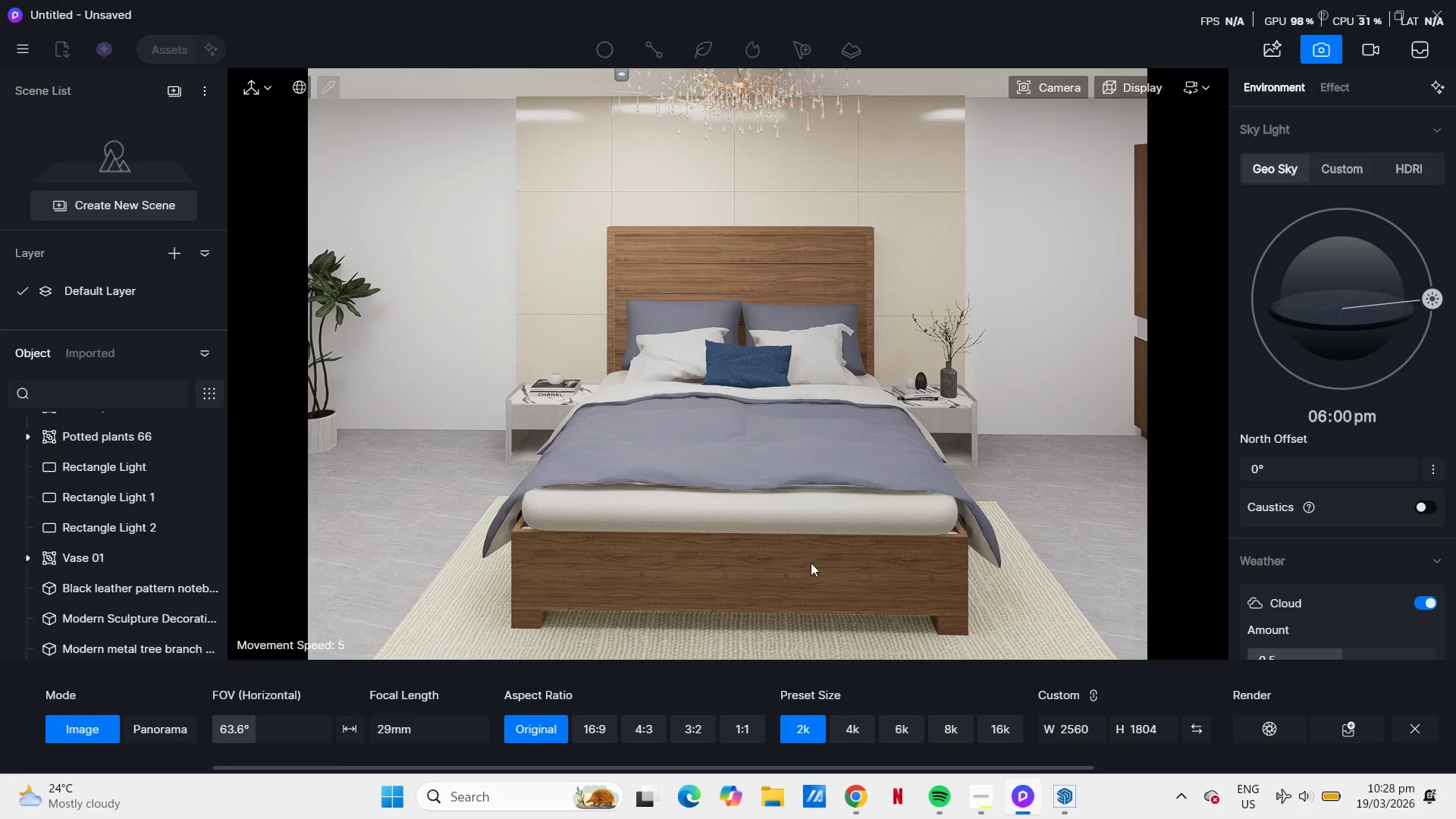 
key(Q)
 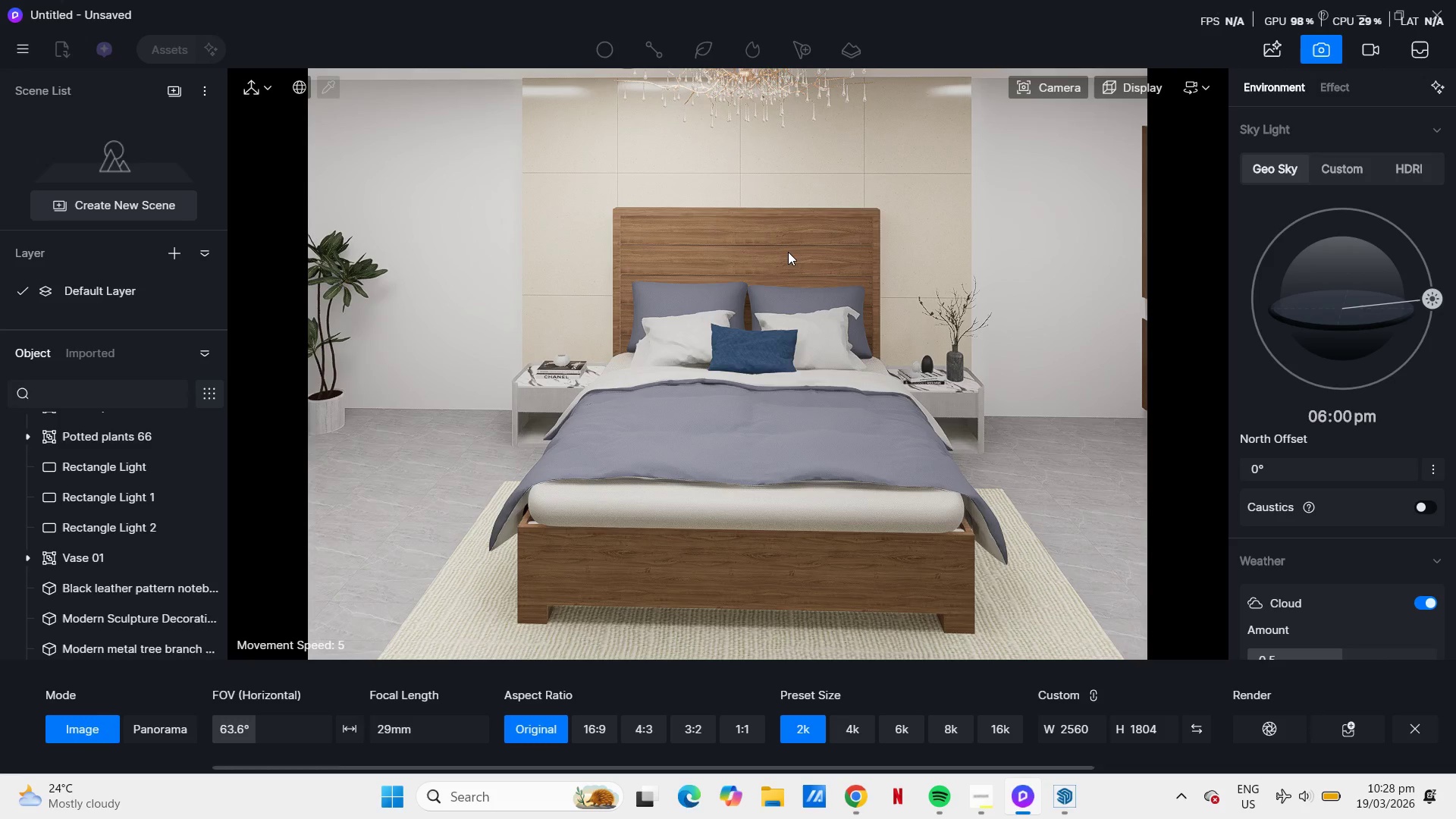 
key(A)
 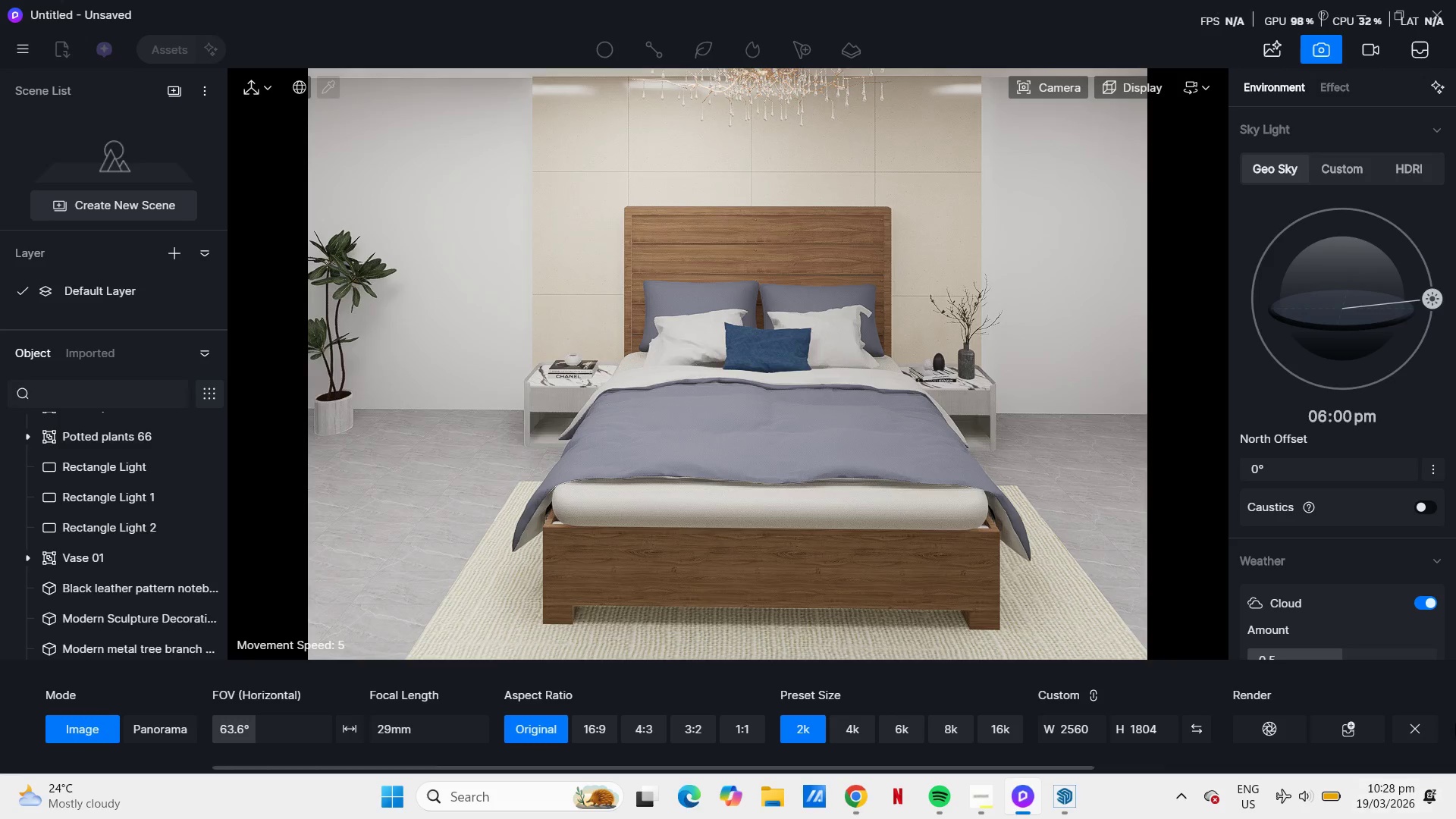 
left_click([1285, 720])
 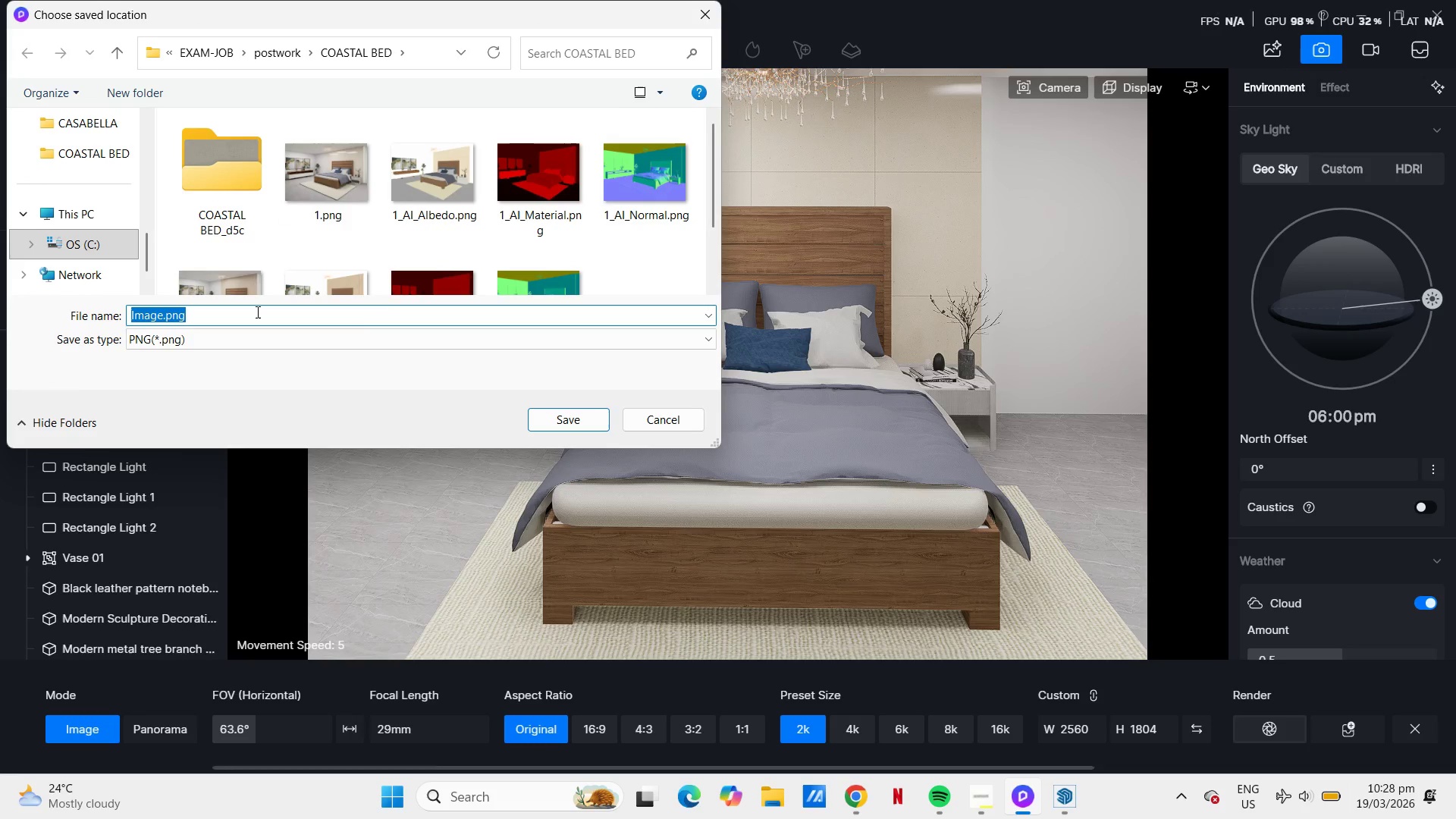 
type(FRONT)
 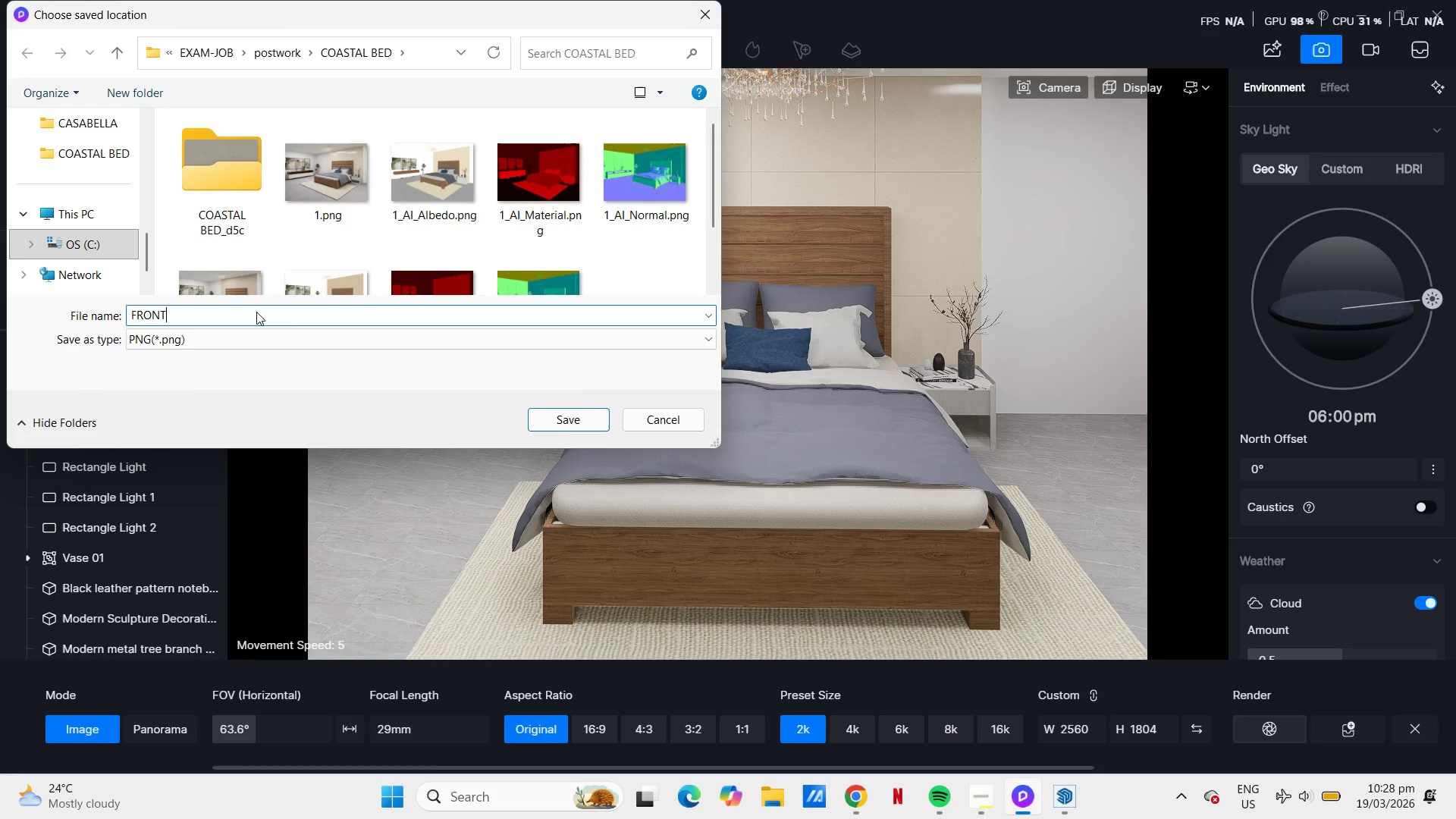 
key(Enter)
 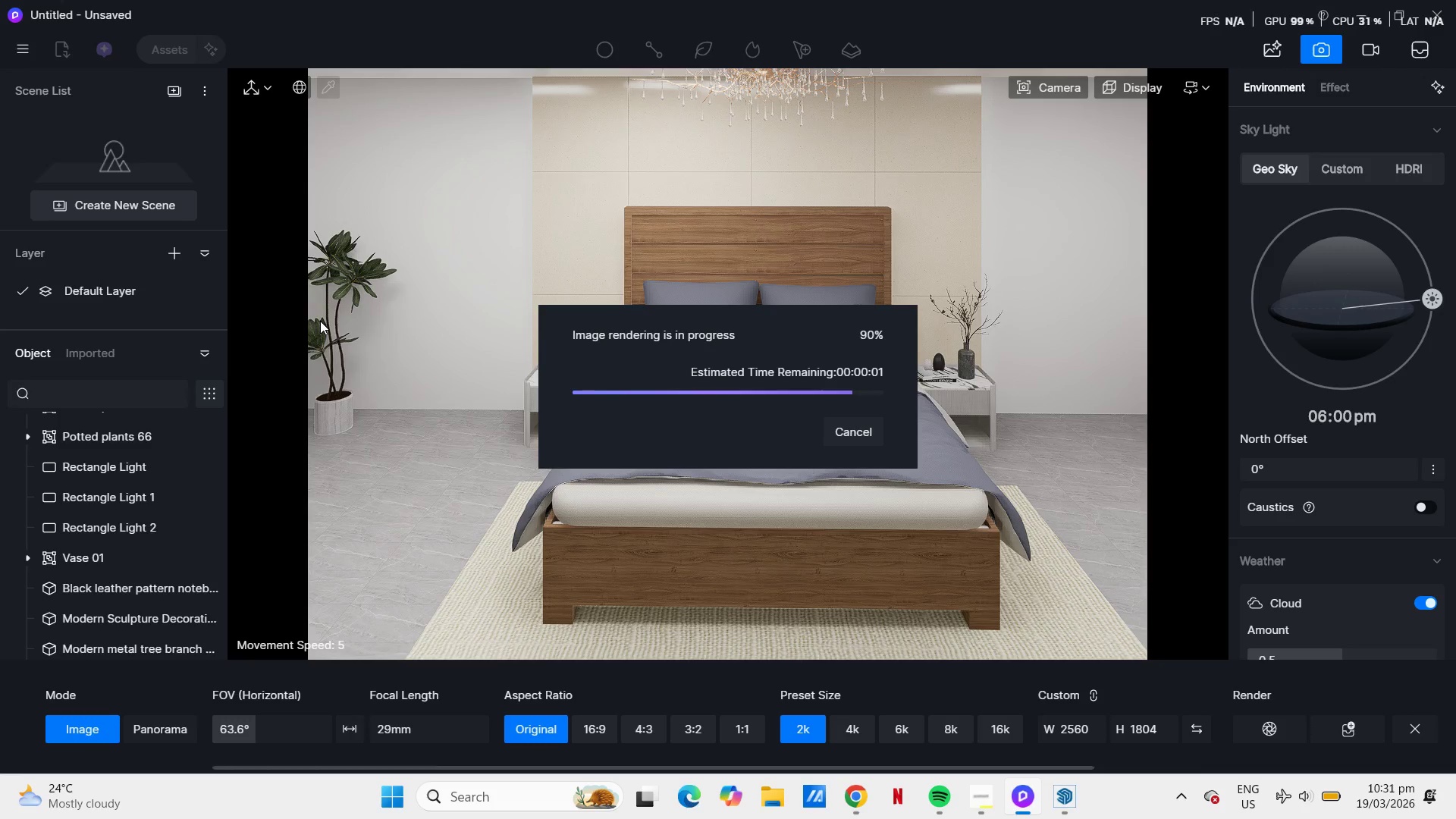 
wait(164.83)
 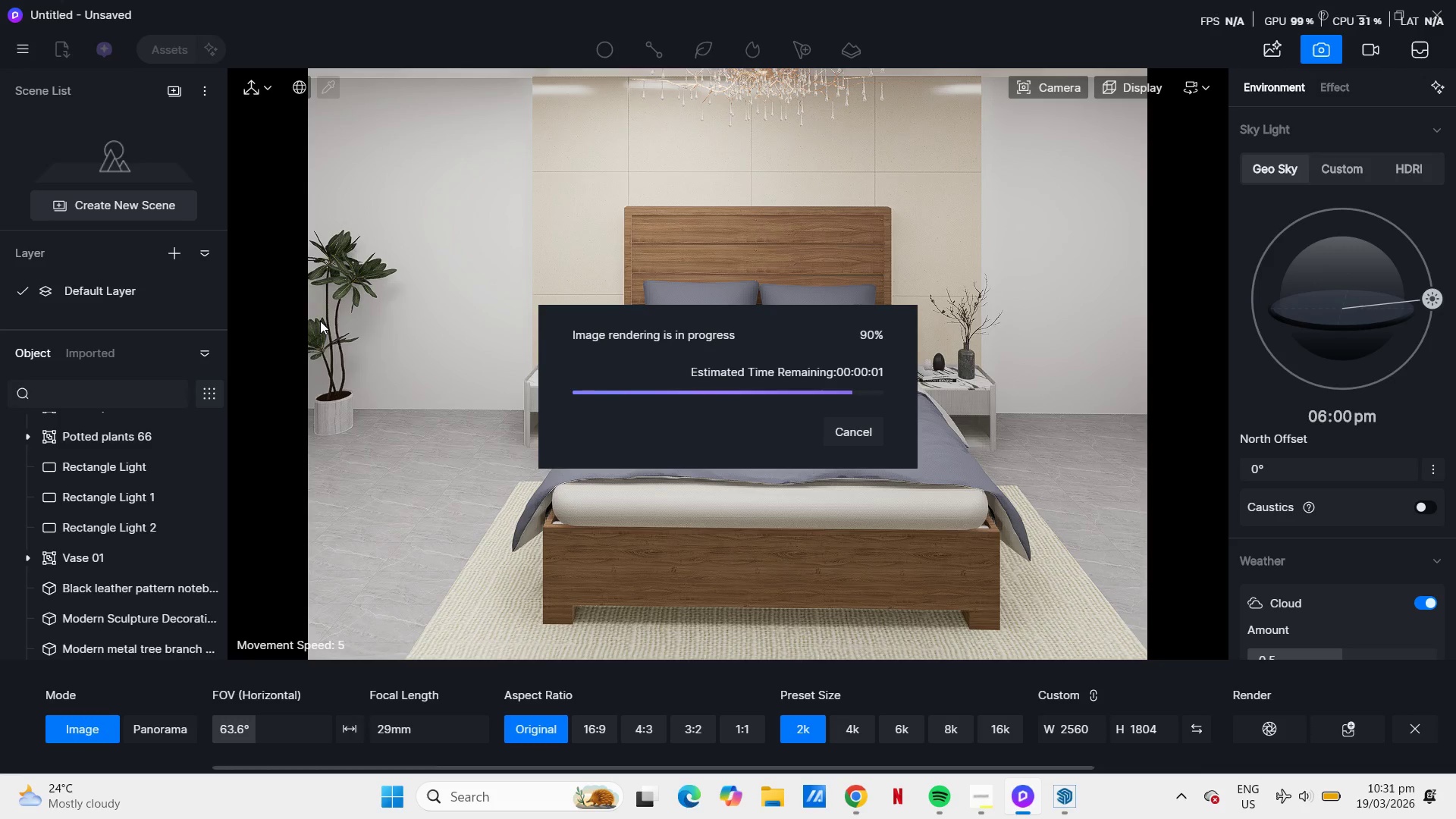 
mouse_move([1076, 808])